 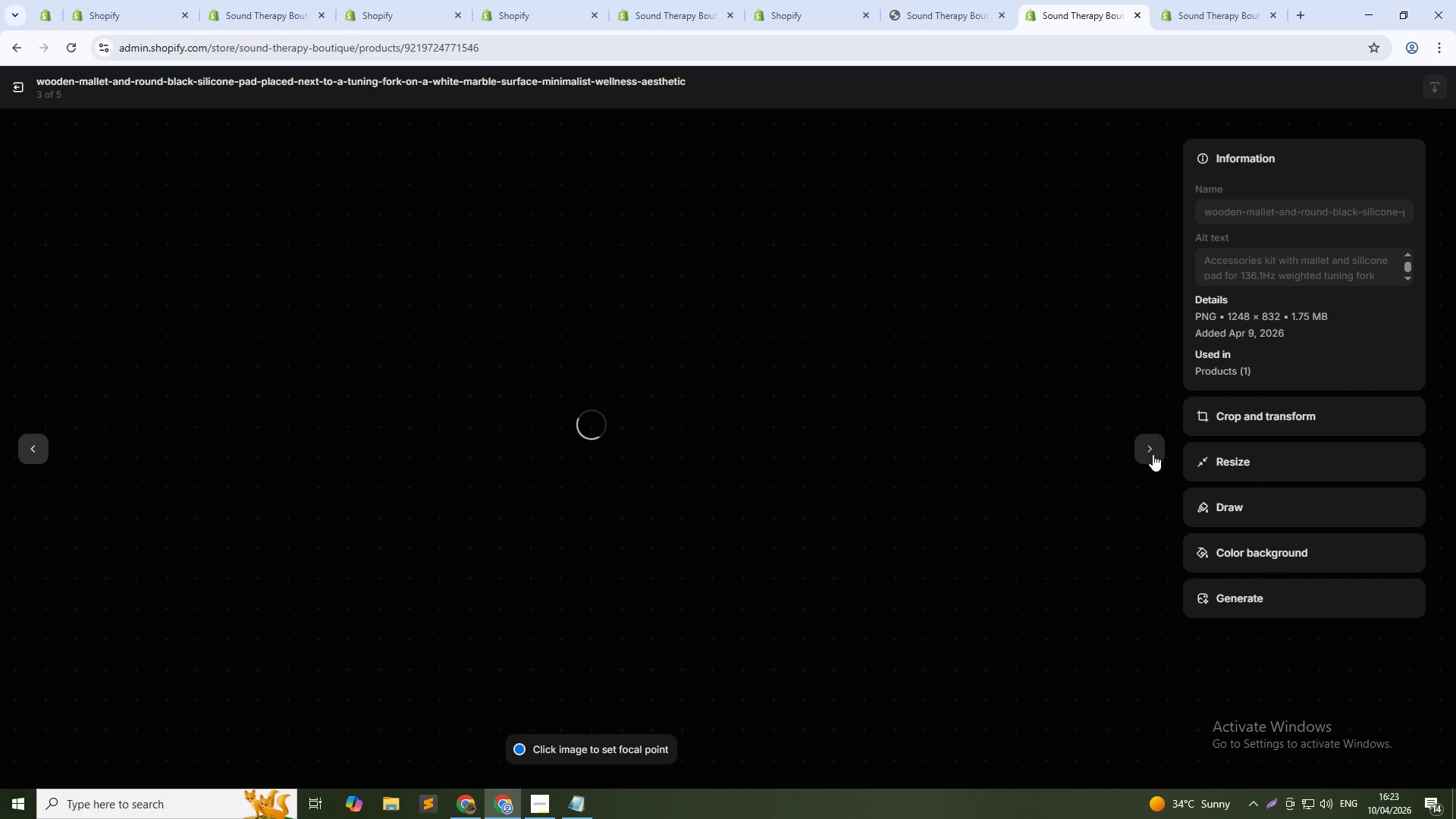 
left_click([1232, 261])
 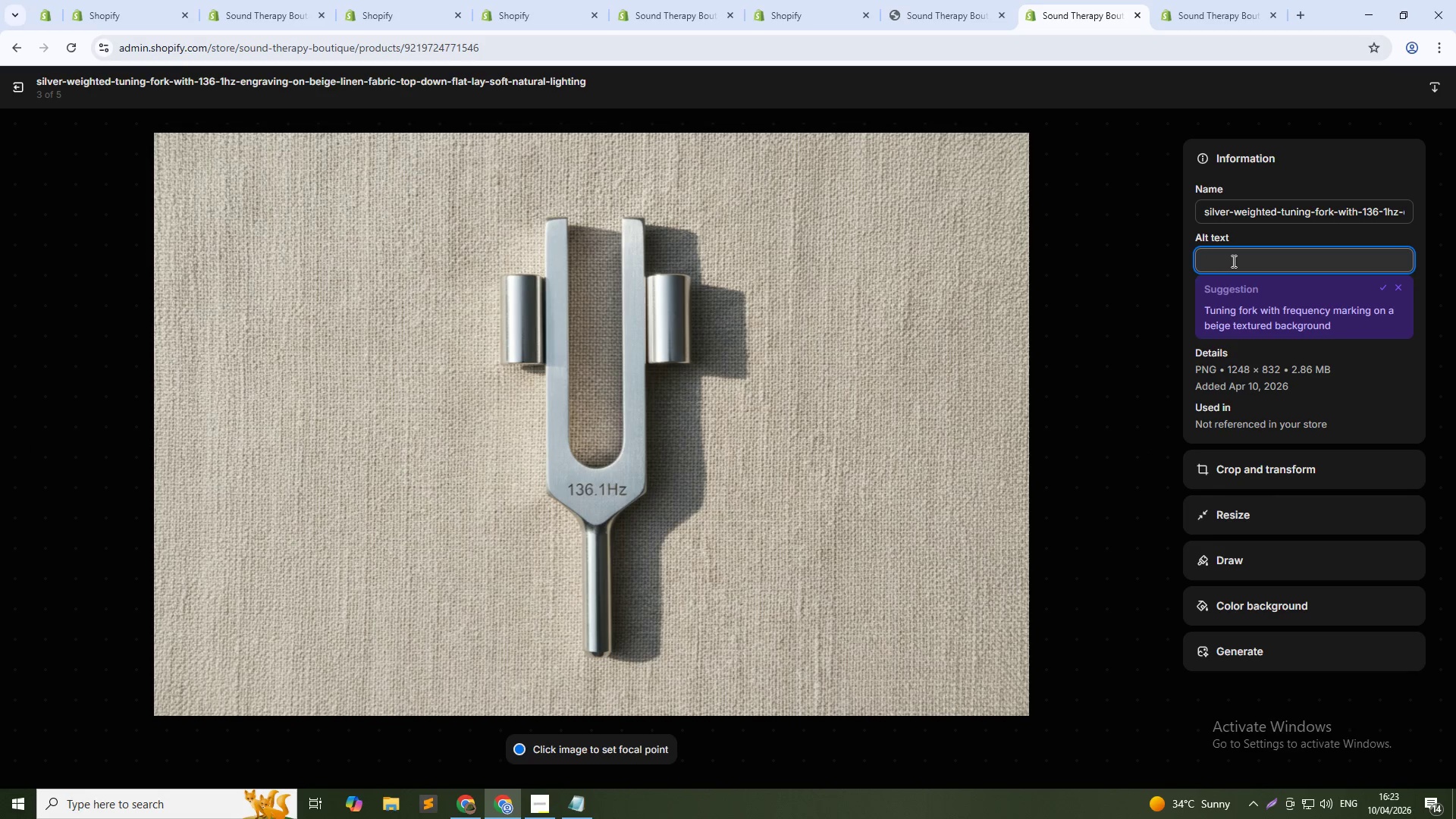 
type(Resonance & Root 136.1Hz tuning fork for heart chakra sound meditation)
 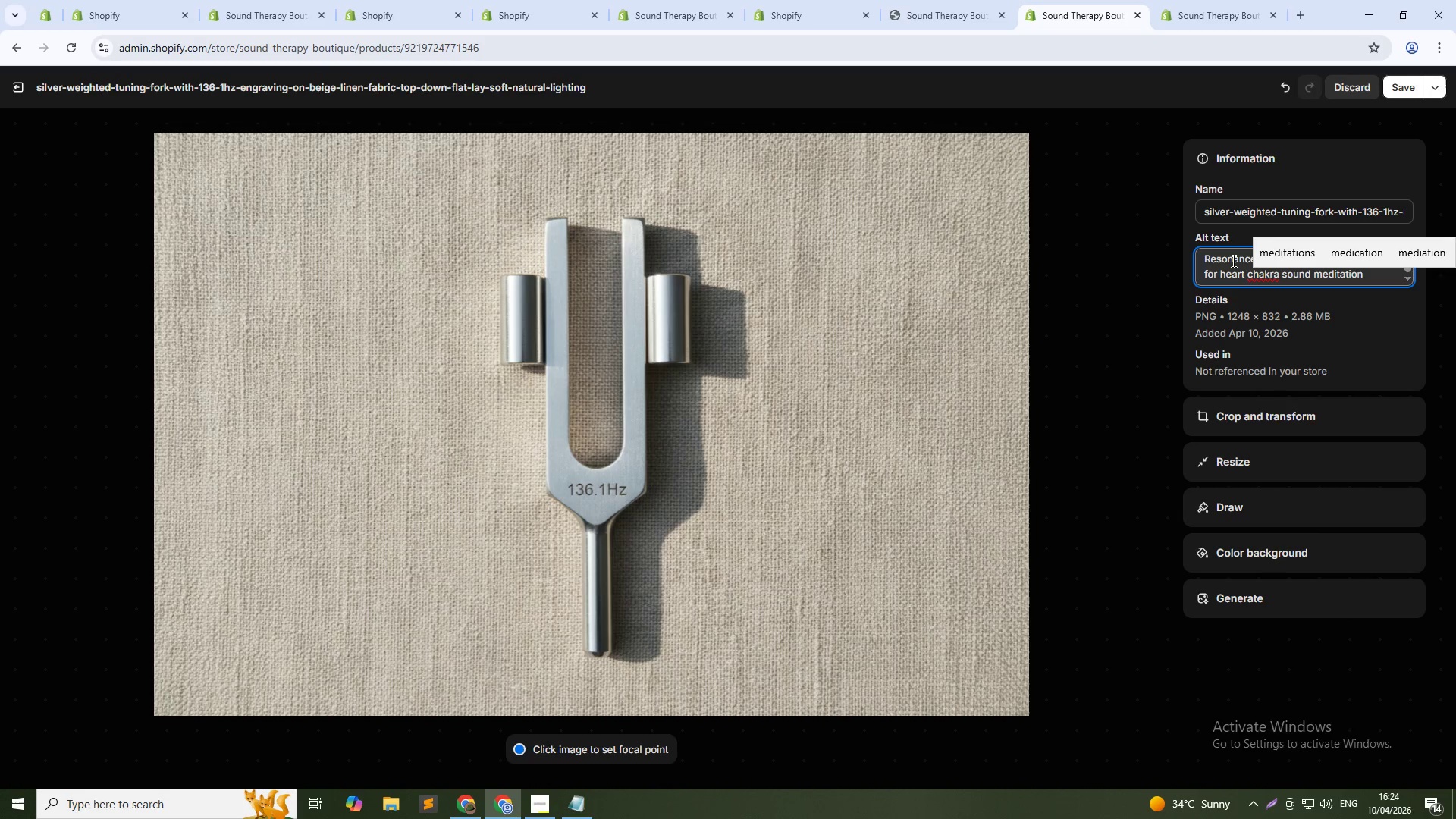 
hold_key(key=ControlLeft, duration=1.5)
 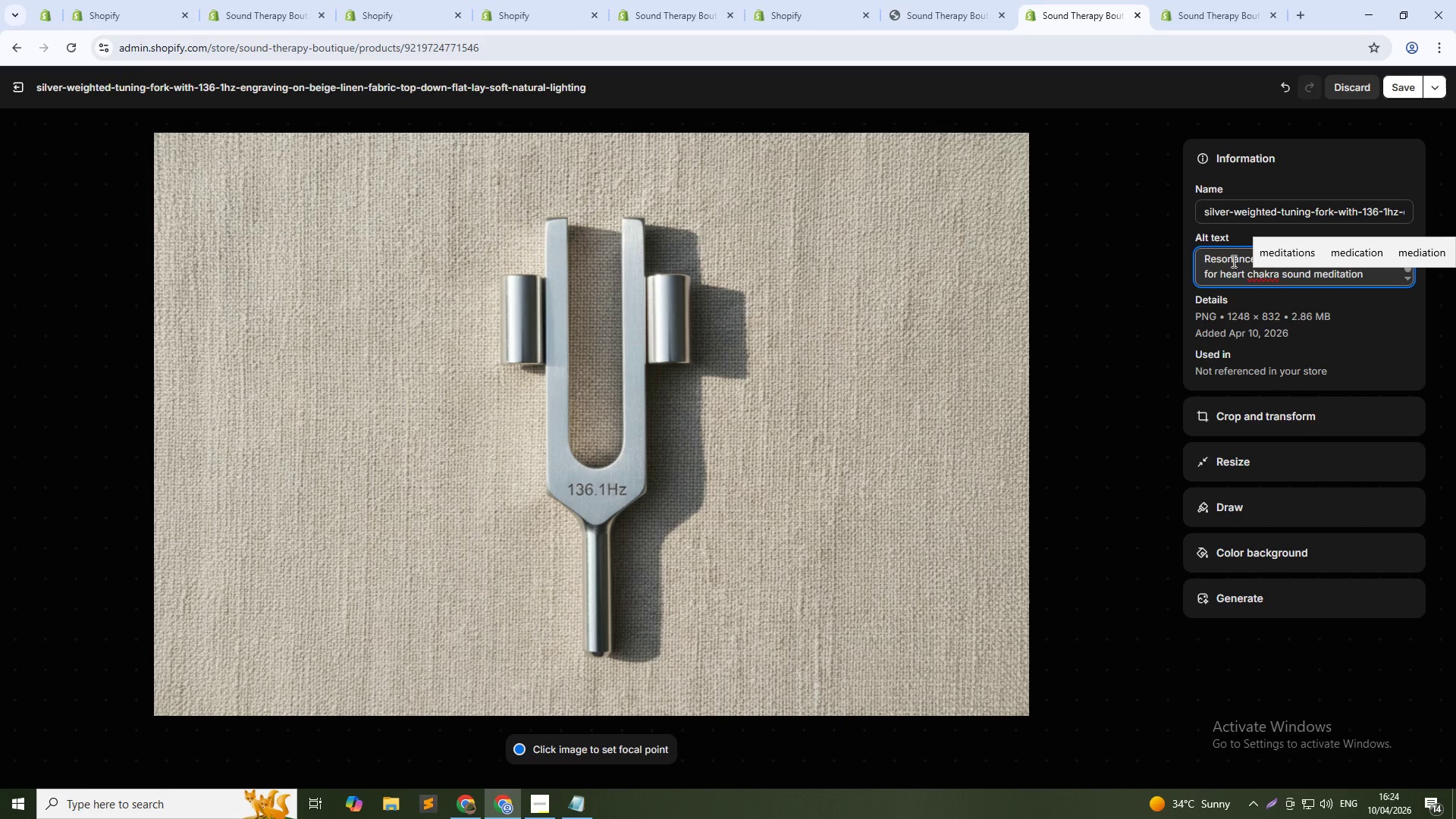 
hold_key(key=ControlLeft, duration=0.62)
 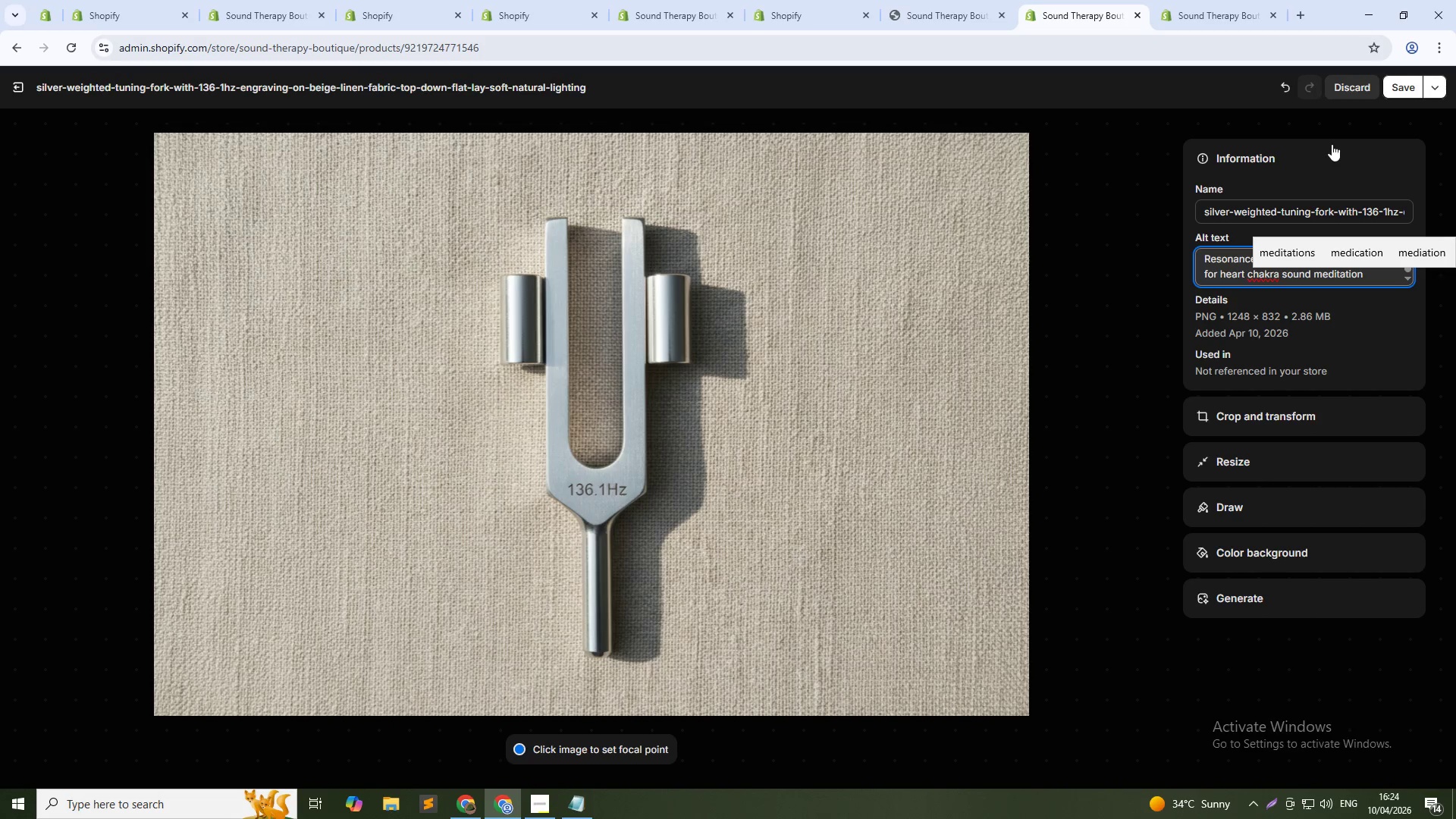 
key(Control+Shift+ArrowLeft)
 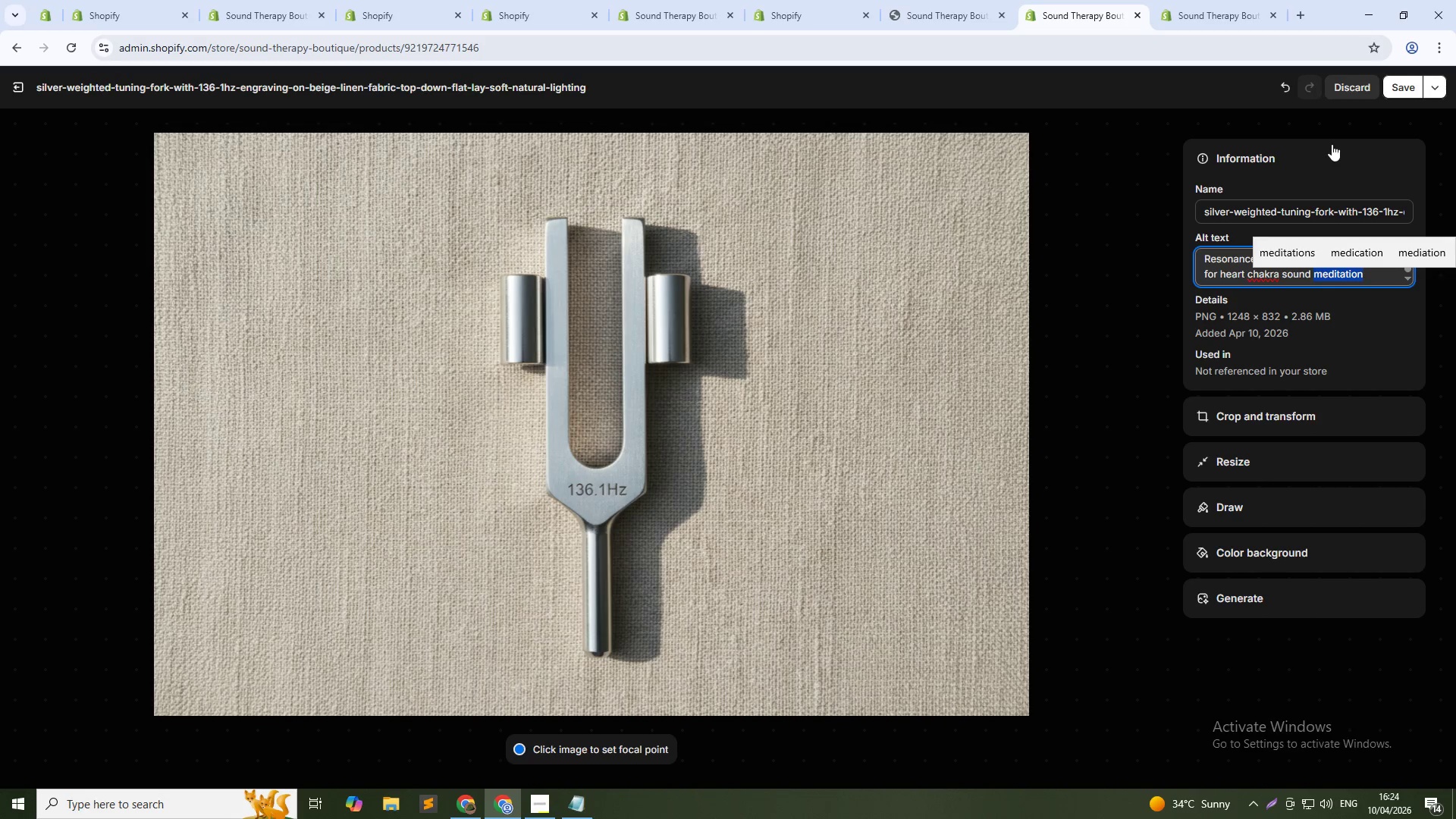 
key(Control+Shift+ArrowLeft)
 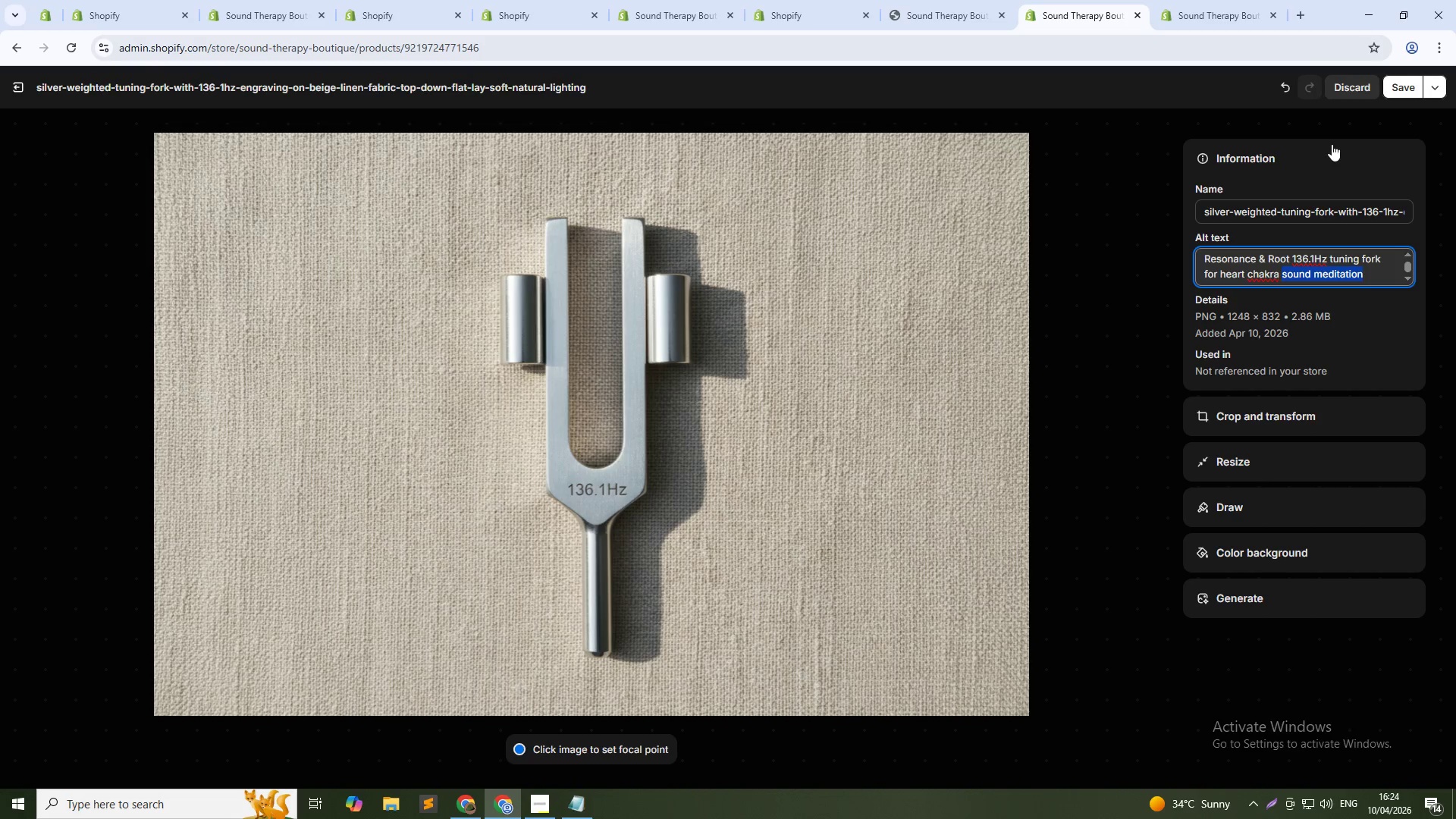 
key(Control+Shift+ArrowLeft)
 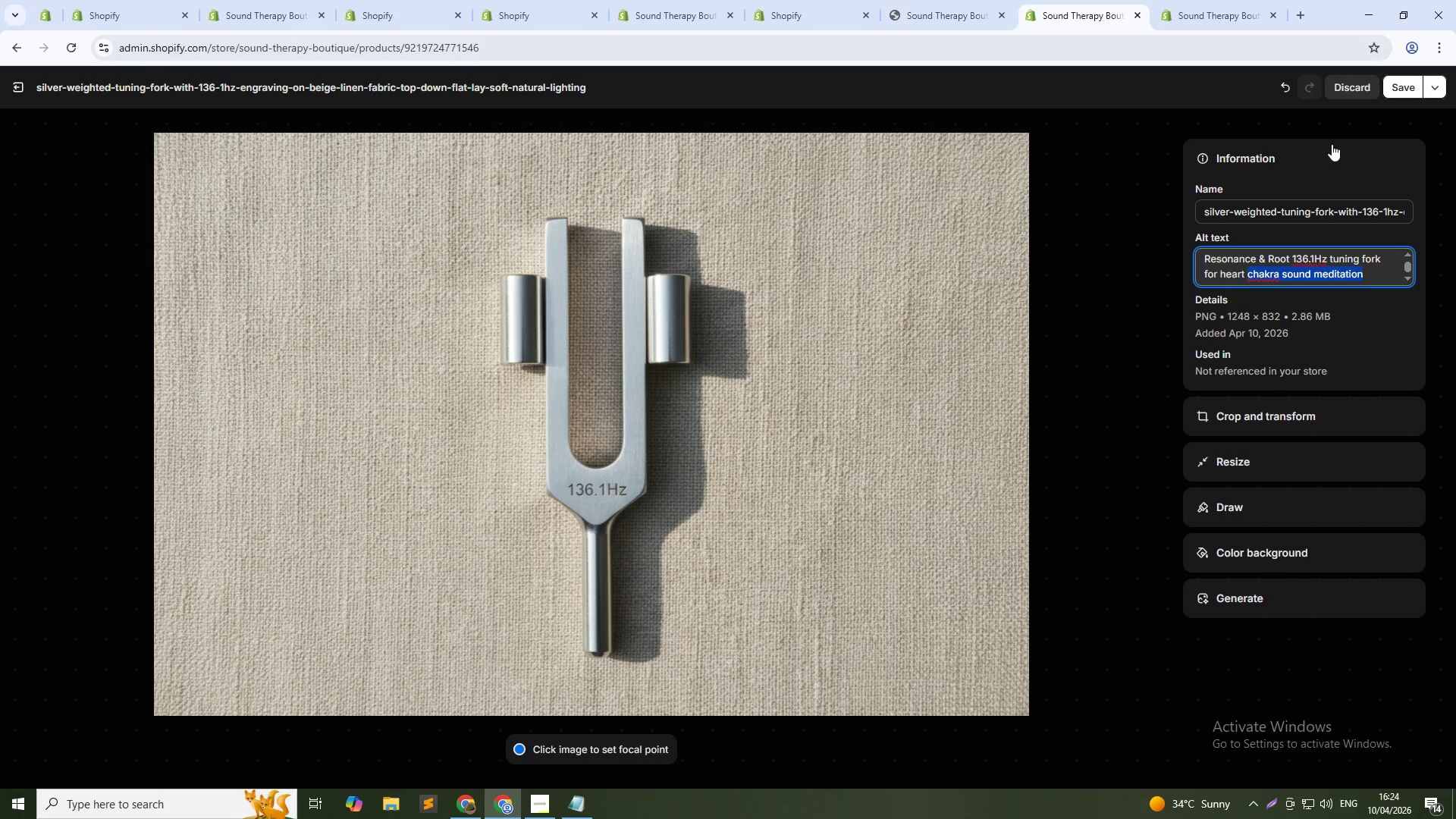 
key(Control+Shift+ArrowLeft)
 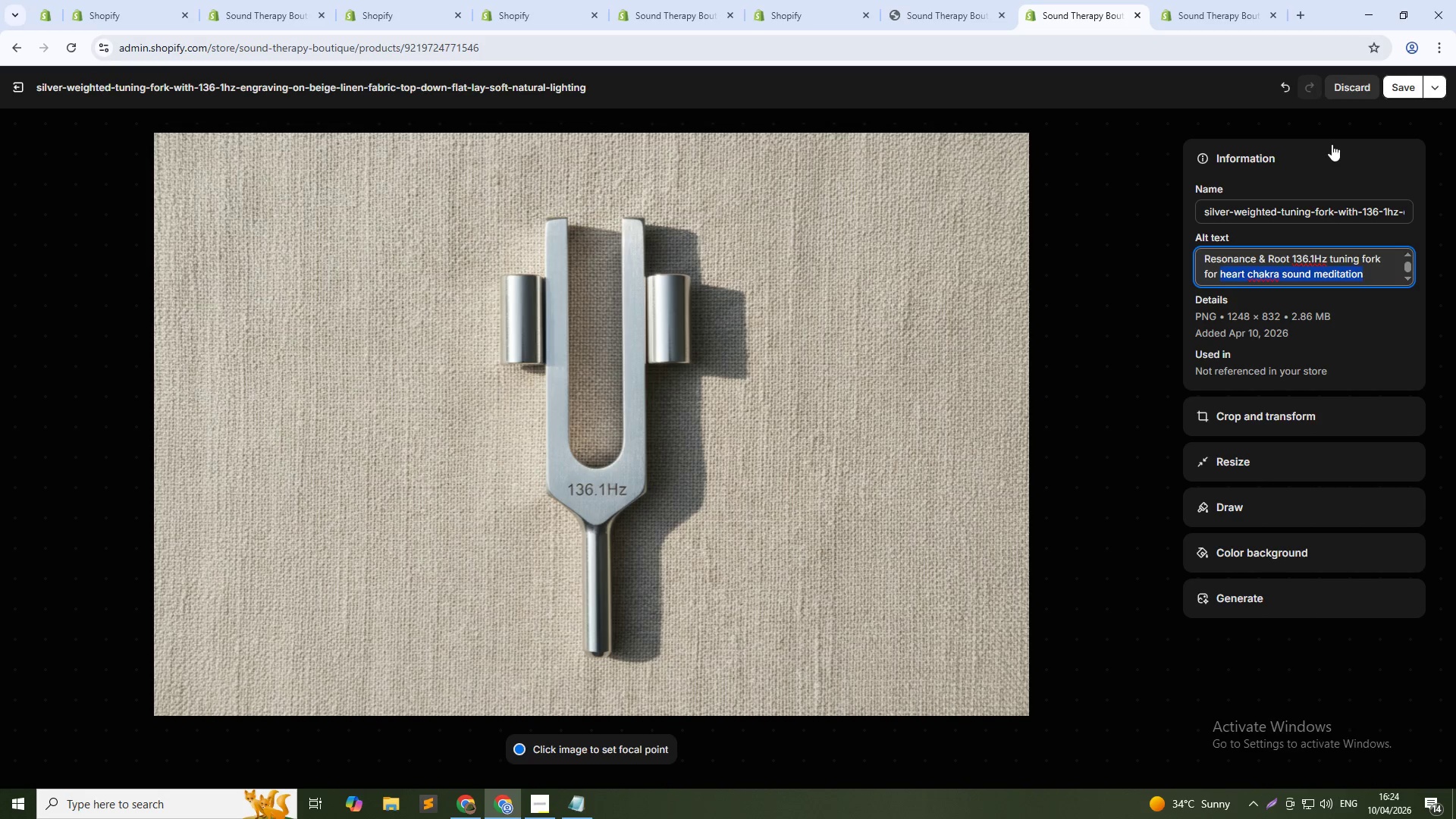 
key(Control+Shift+ArrowLeft)
 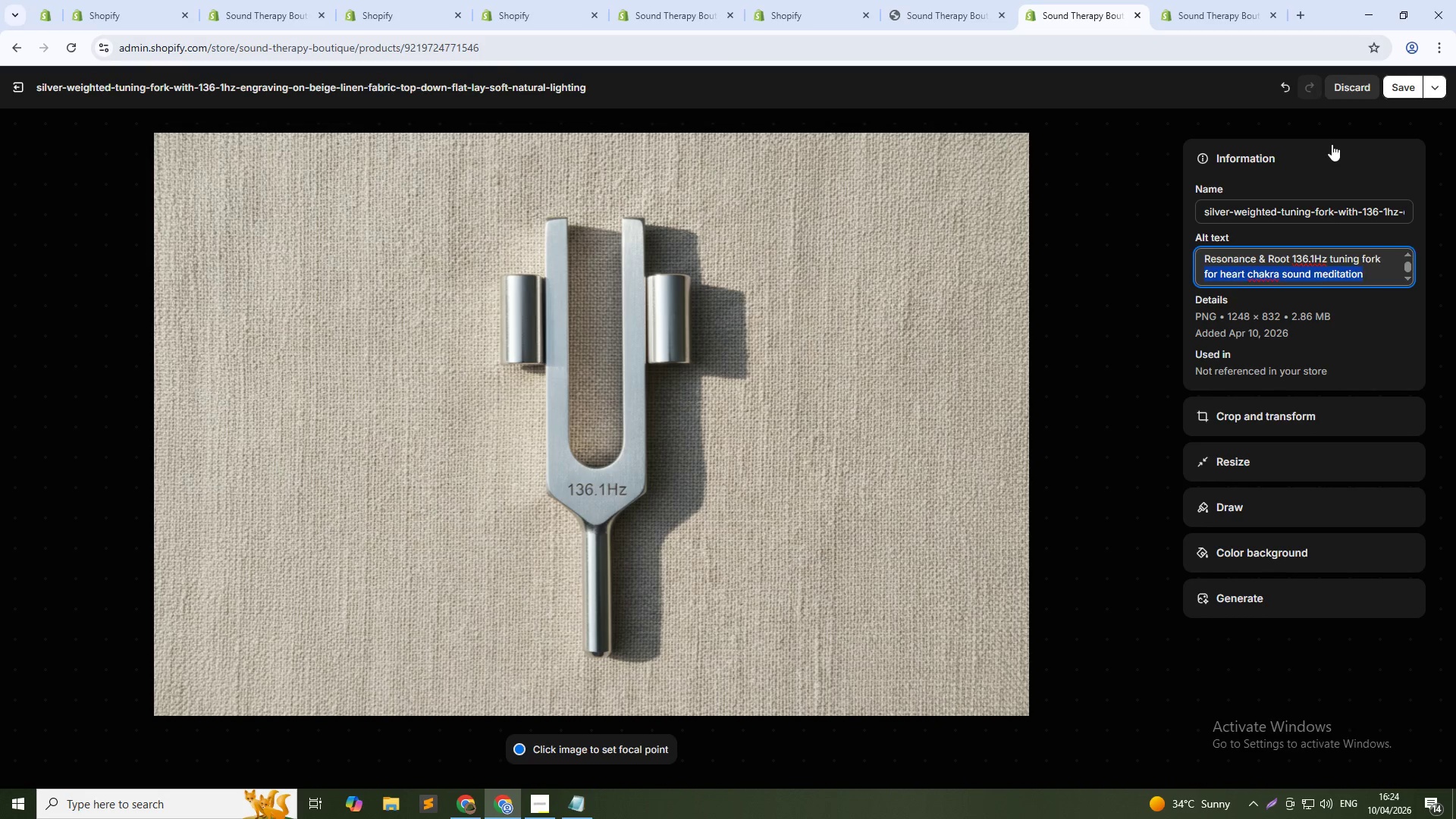 
key(Backspace)
key(Backspace)
key(Backspace)
key(Backspace)
key(Backspace)
key(Backspace)
key(Backspace)
key(Backspace)
key(Backspace)
key(Backspace)
key(Backspace)
key(Backspace)
key(Backspace)
type(Om weighted tuning fork on beige linen fabric)
 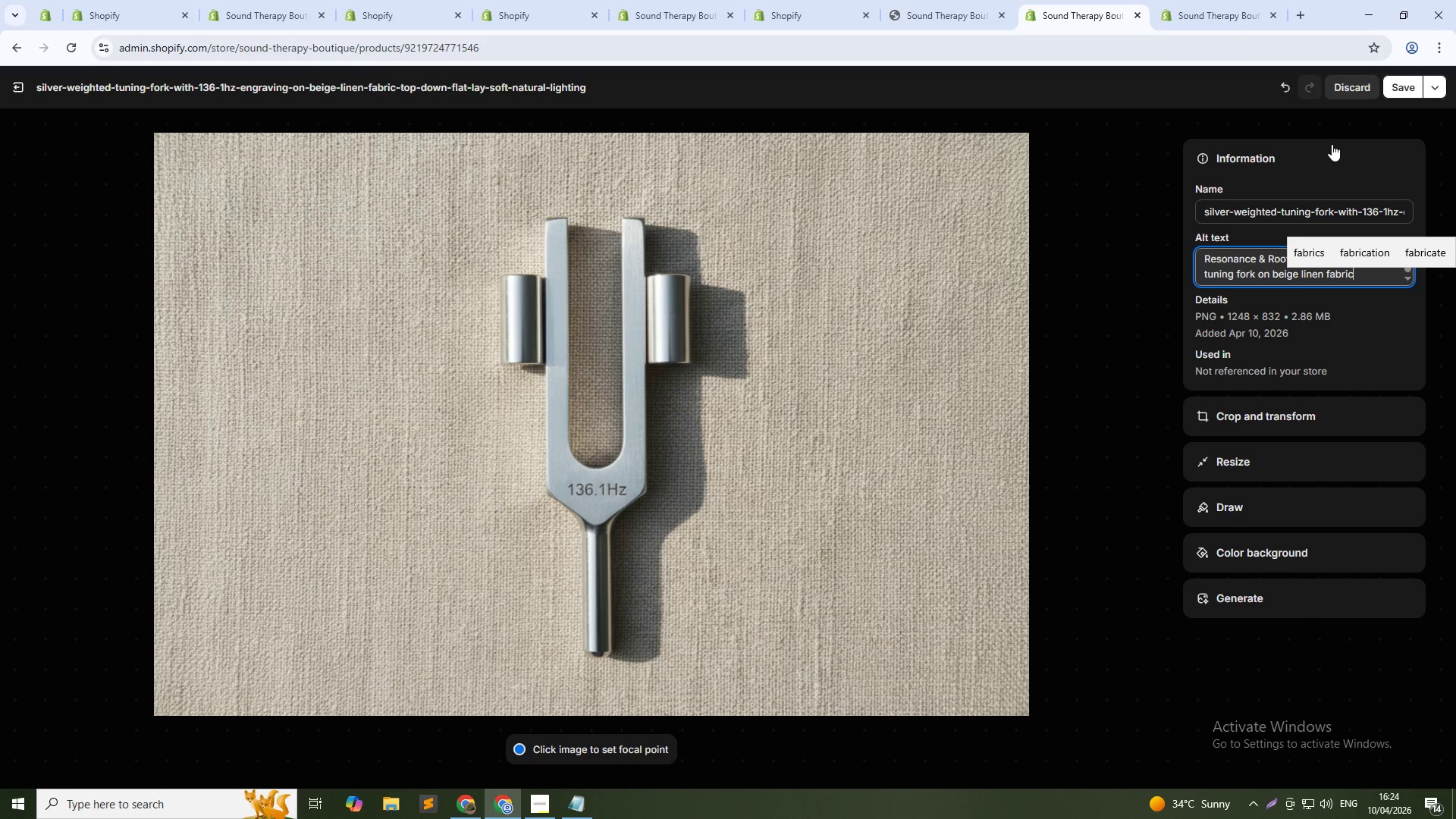 
left_click([1397, 81])
 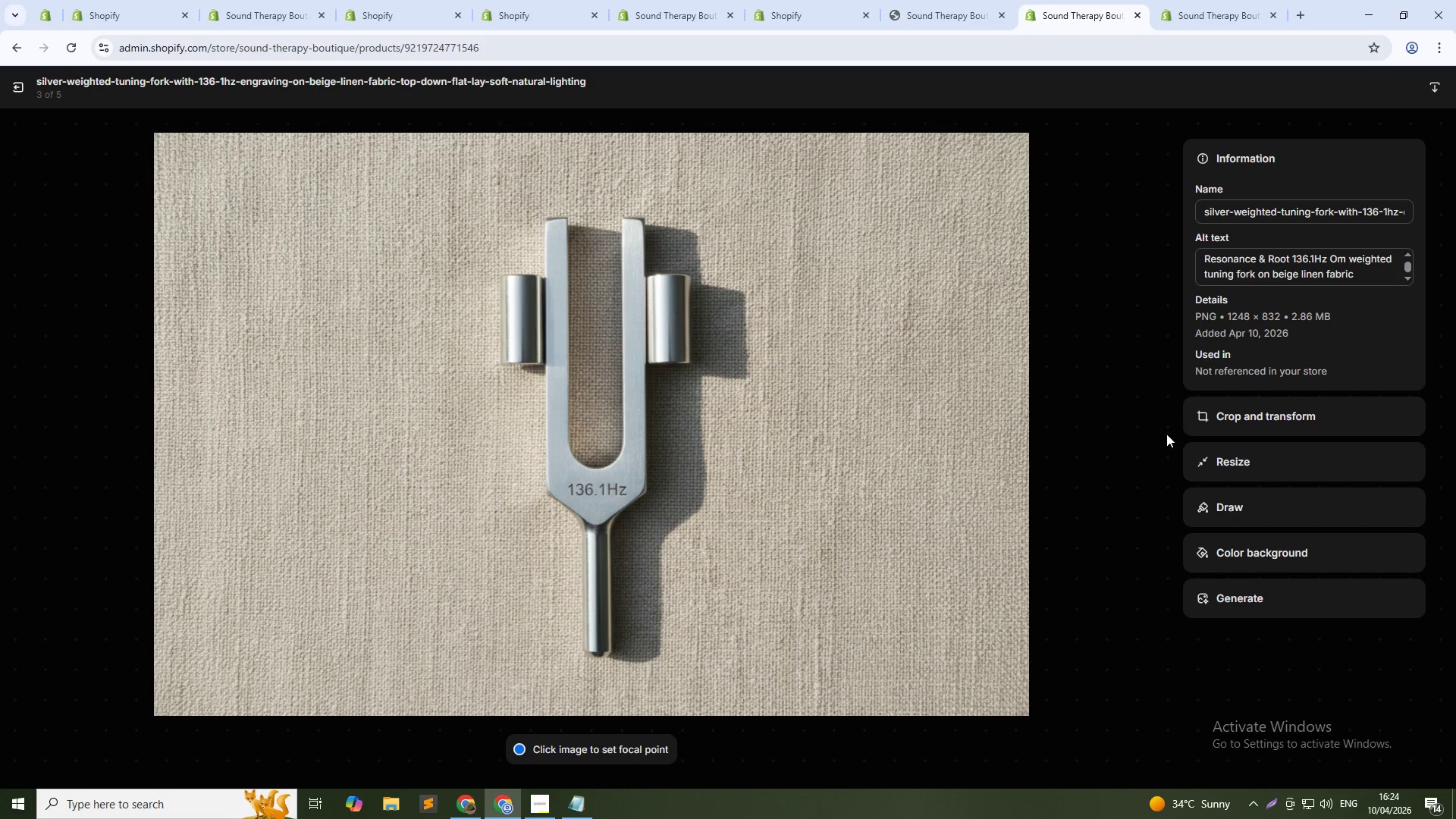 
left_click([1158, 441])
 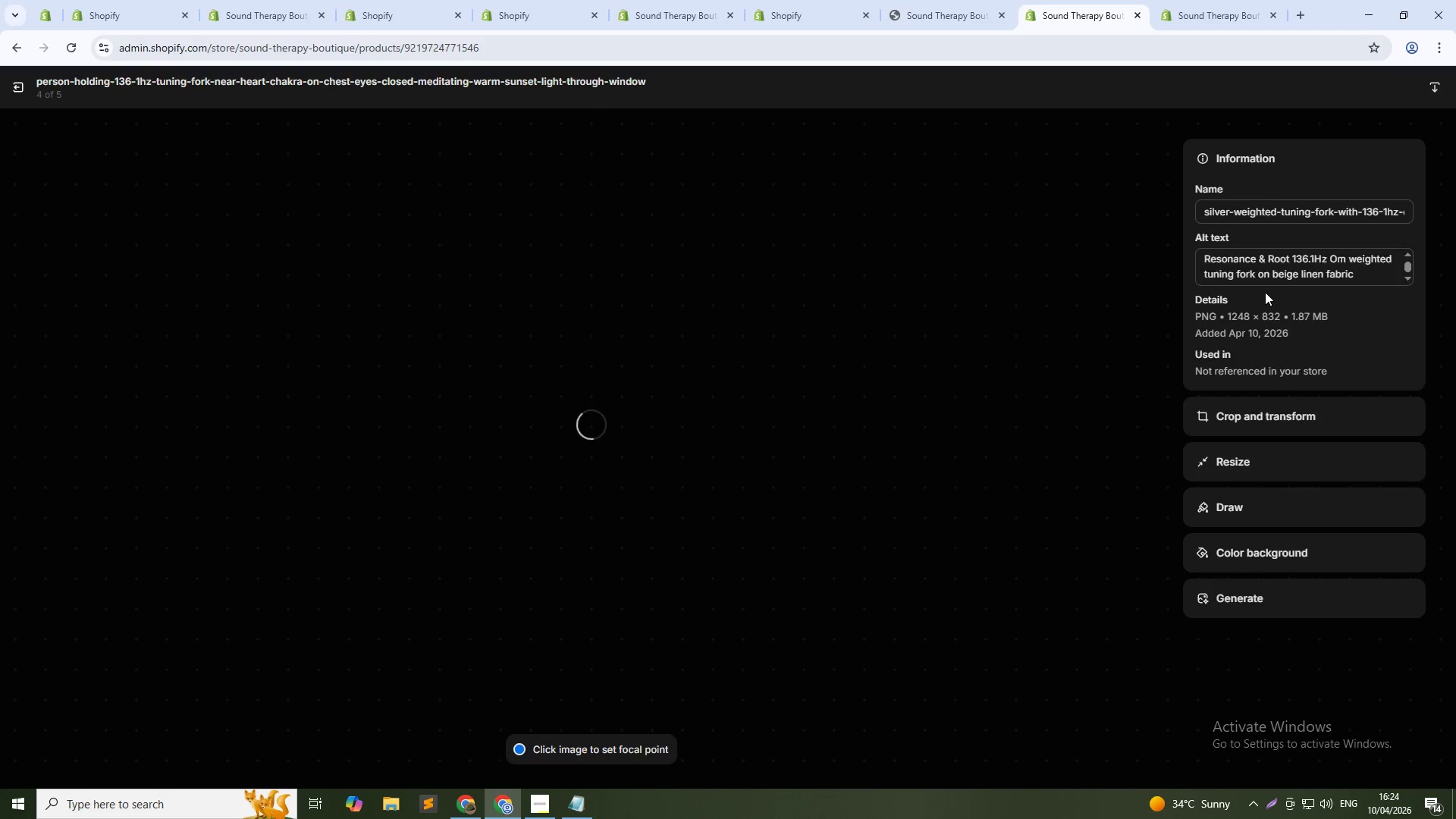 
left_click([1264, 269])
 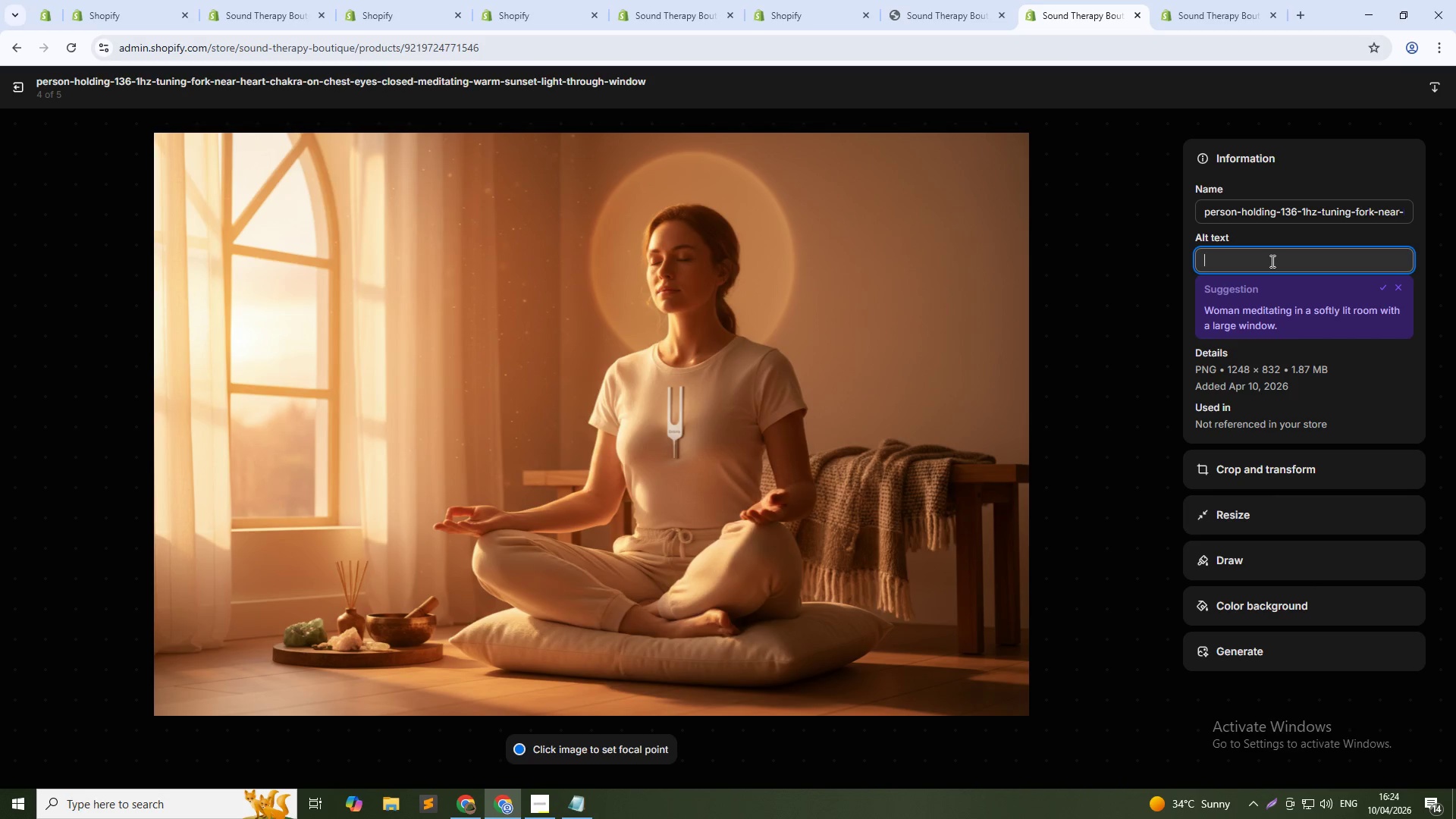 
type(Person using 136.1Hz tuning fork for heart chakra sound meditation at home)
 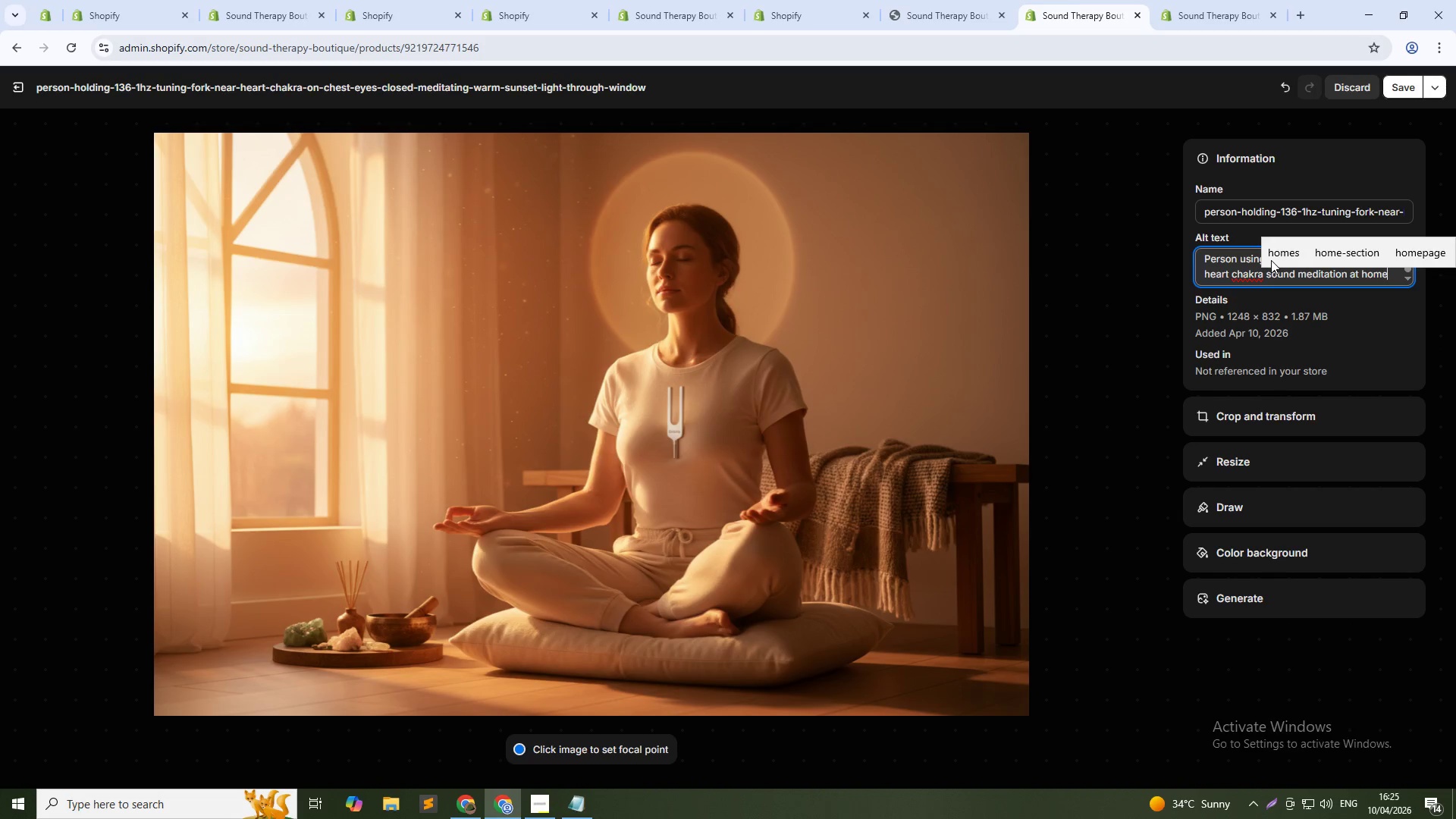 
left_click([1394, 85])
 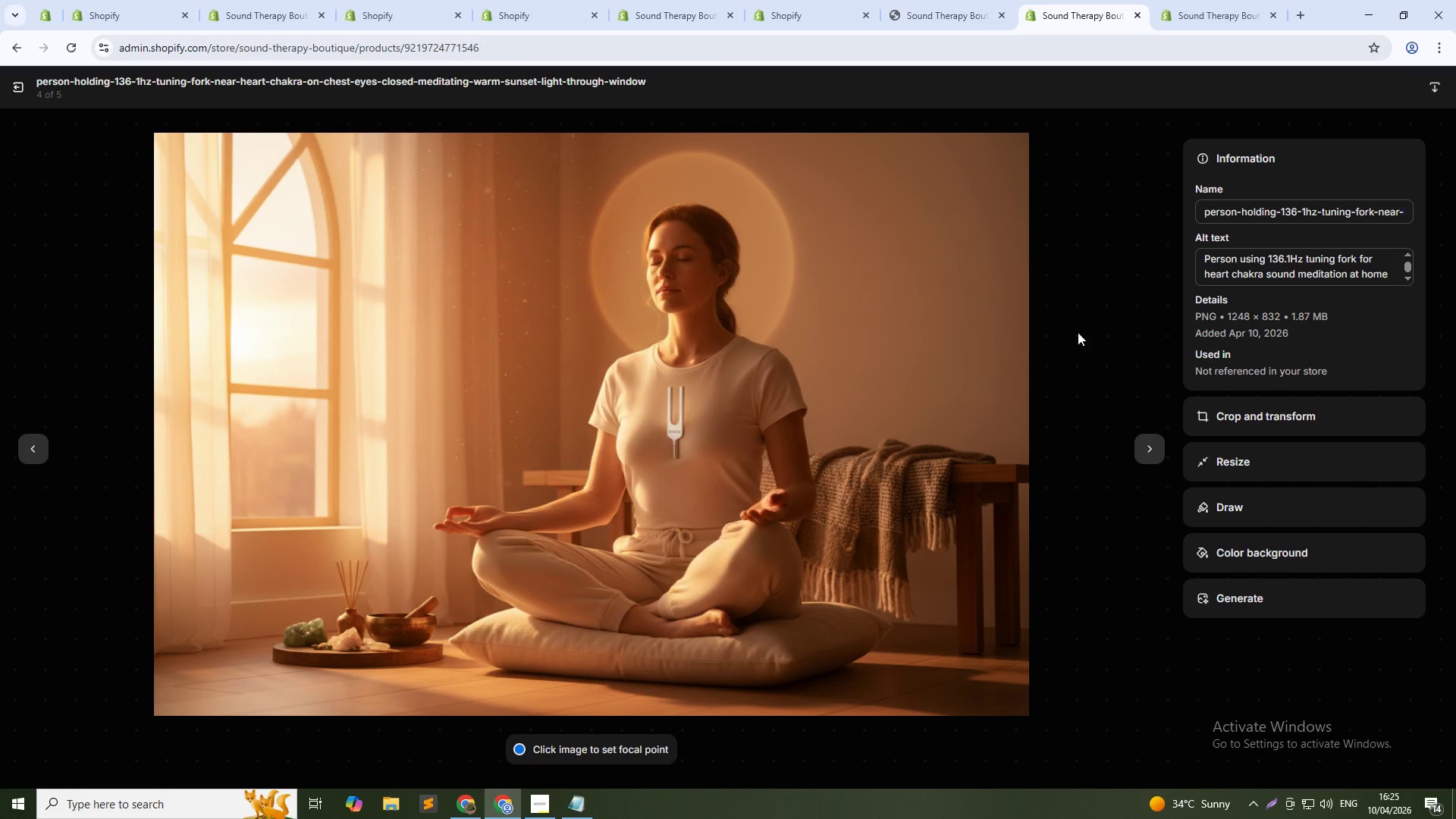 
left_click([1151, 442])
 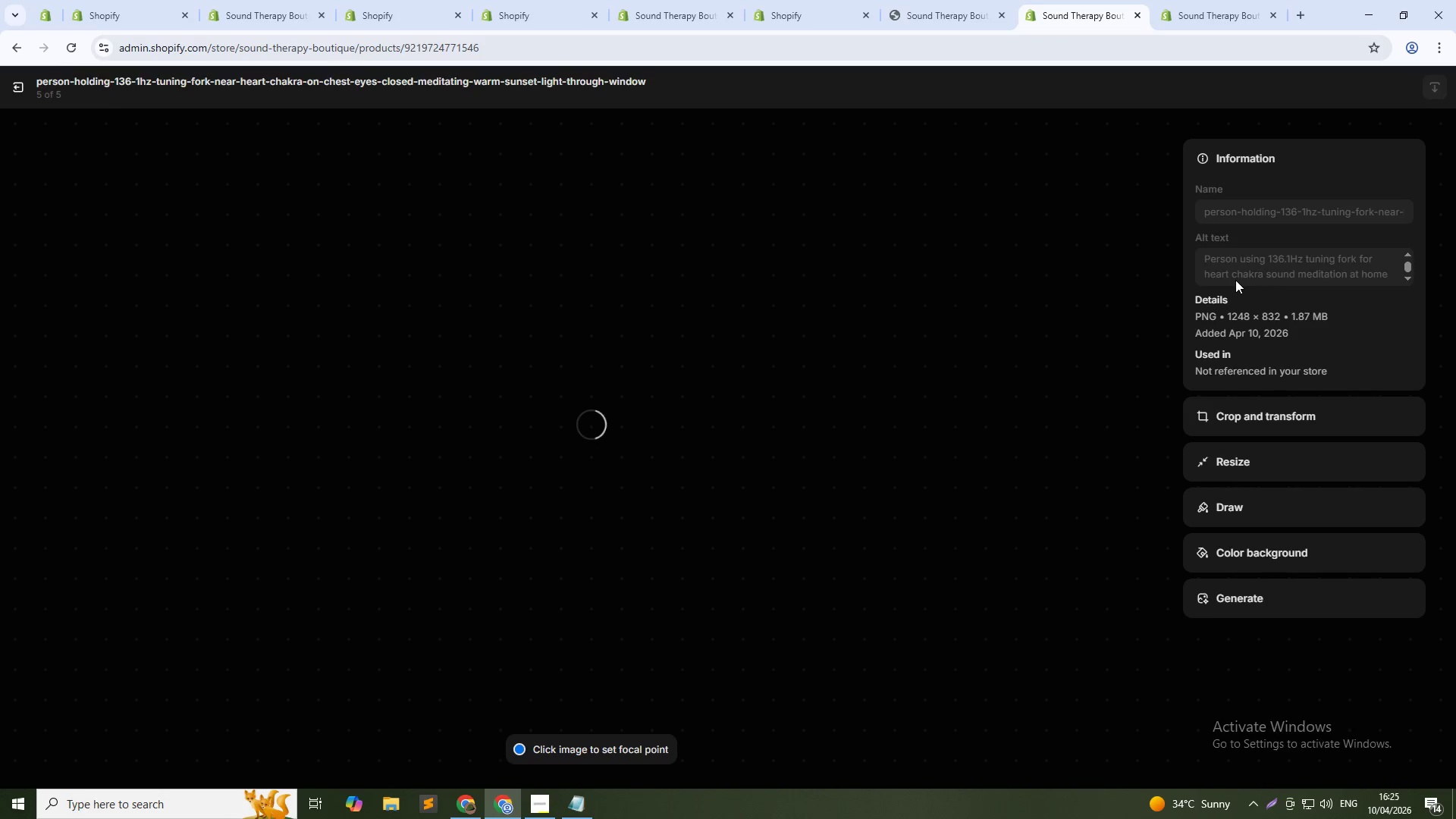 
left_click([1245, 268])
 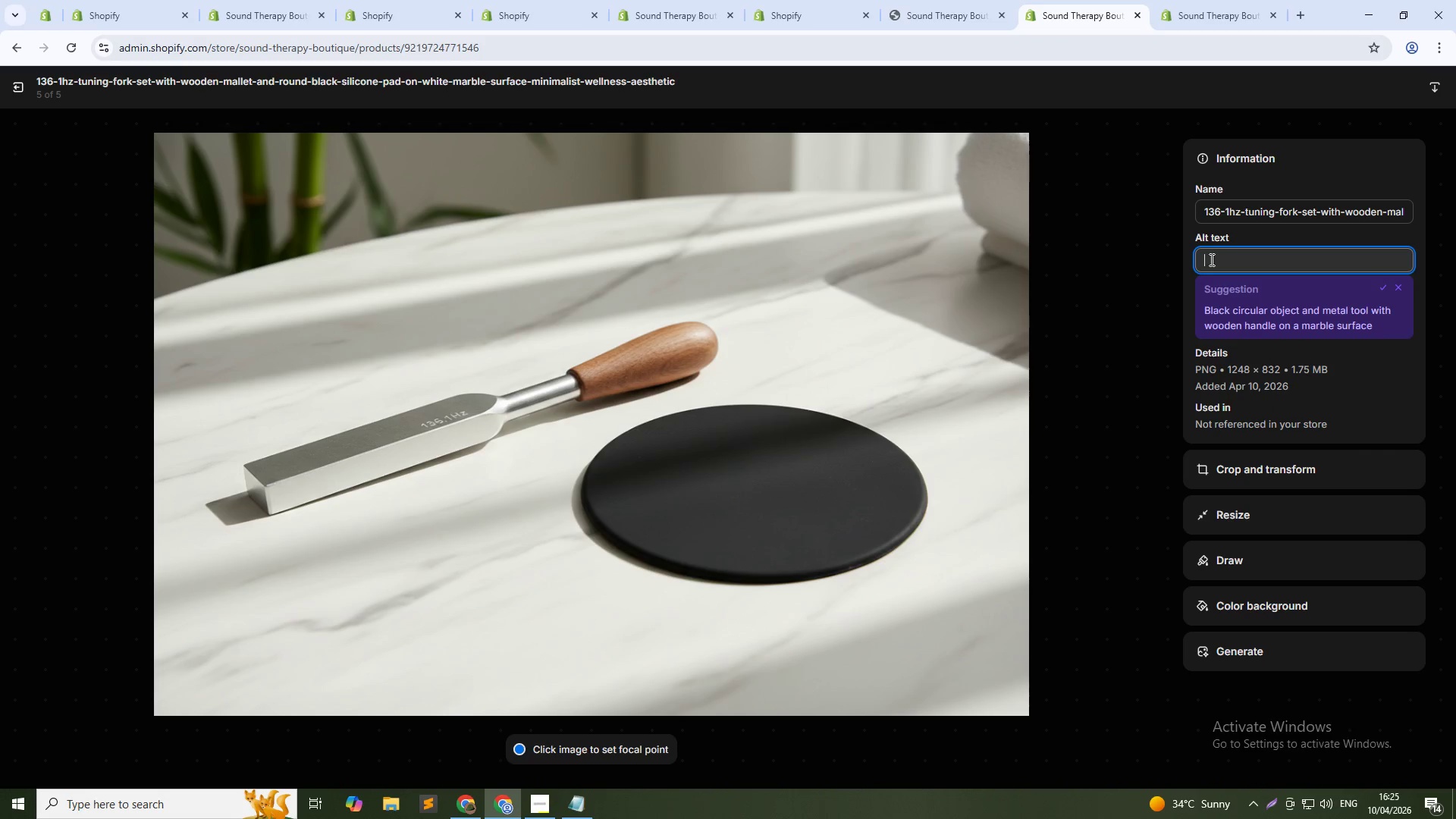 
type(136.1Hz Om tuner complete kit with mallet and silicone a)
key(Backspace)
type(ap)
key(Backspace)
key(Backspace)
type(pad on white marble)
 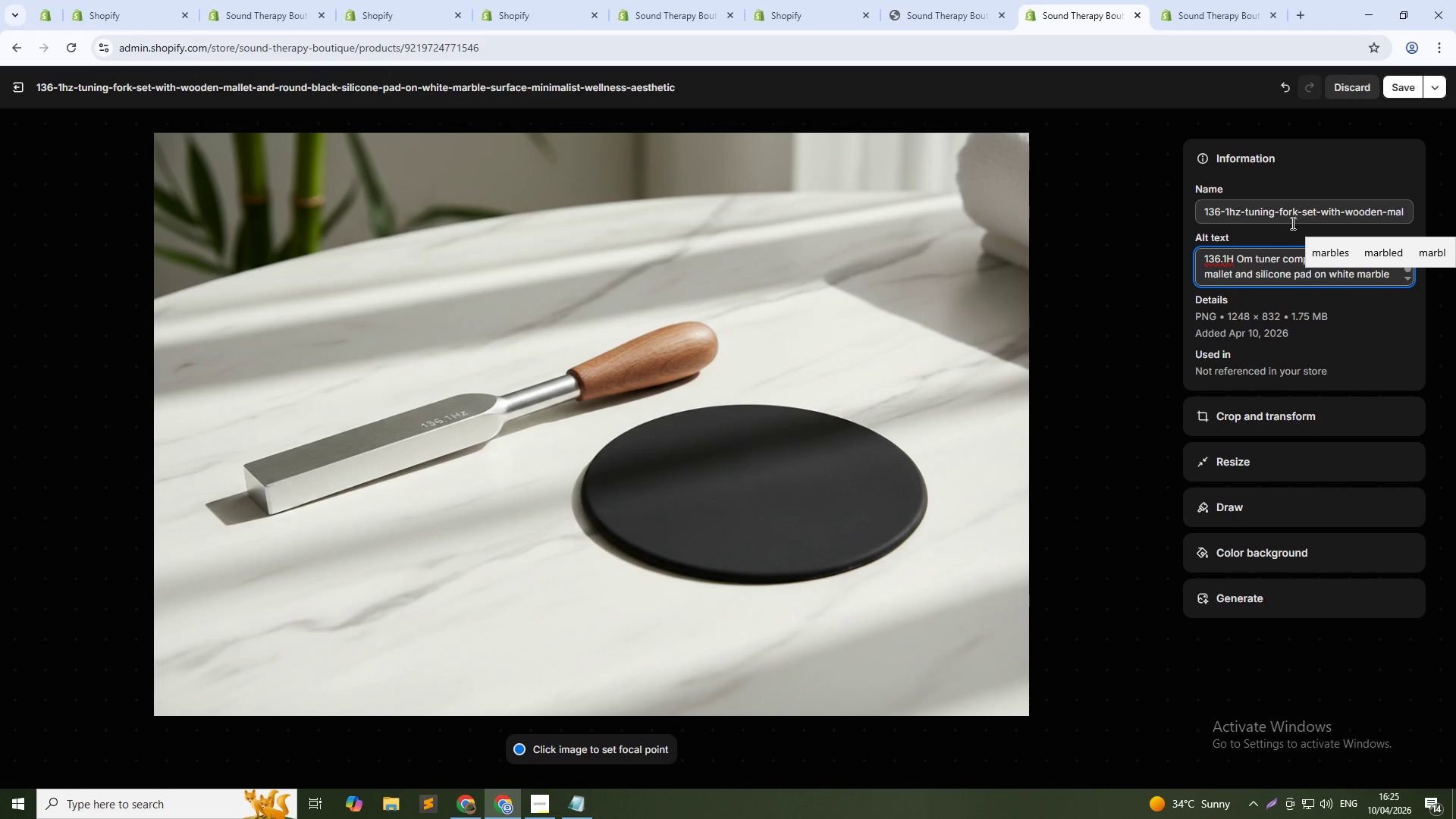 
left_click([1232, 265])
 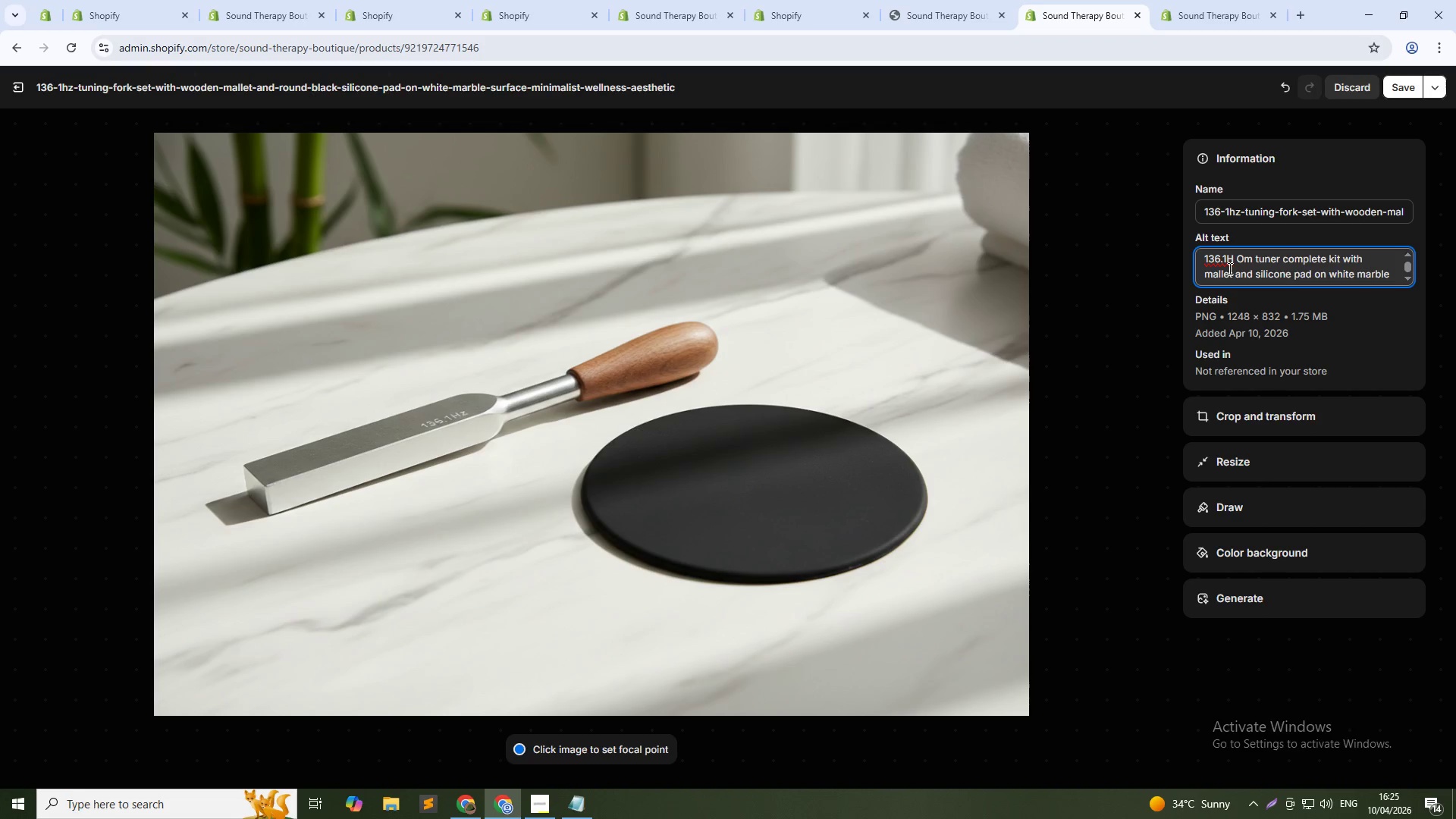 
key(Z)
 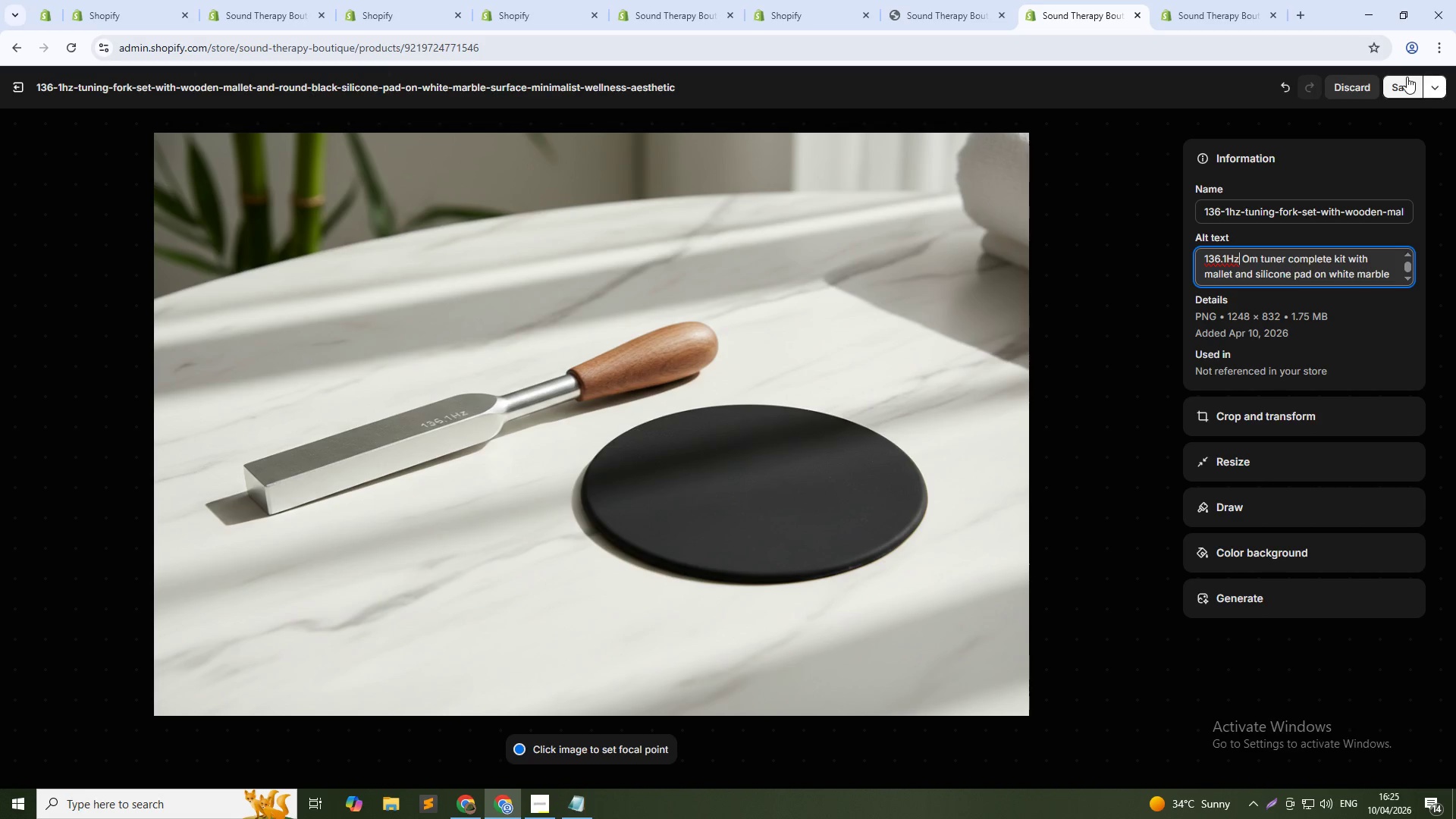 
left_click([1405, 80])
 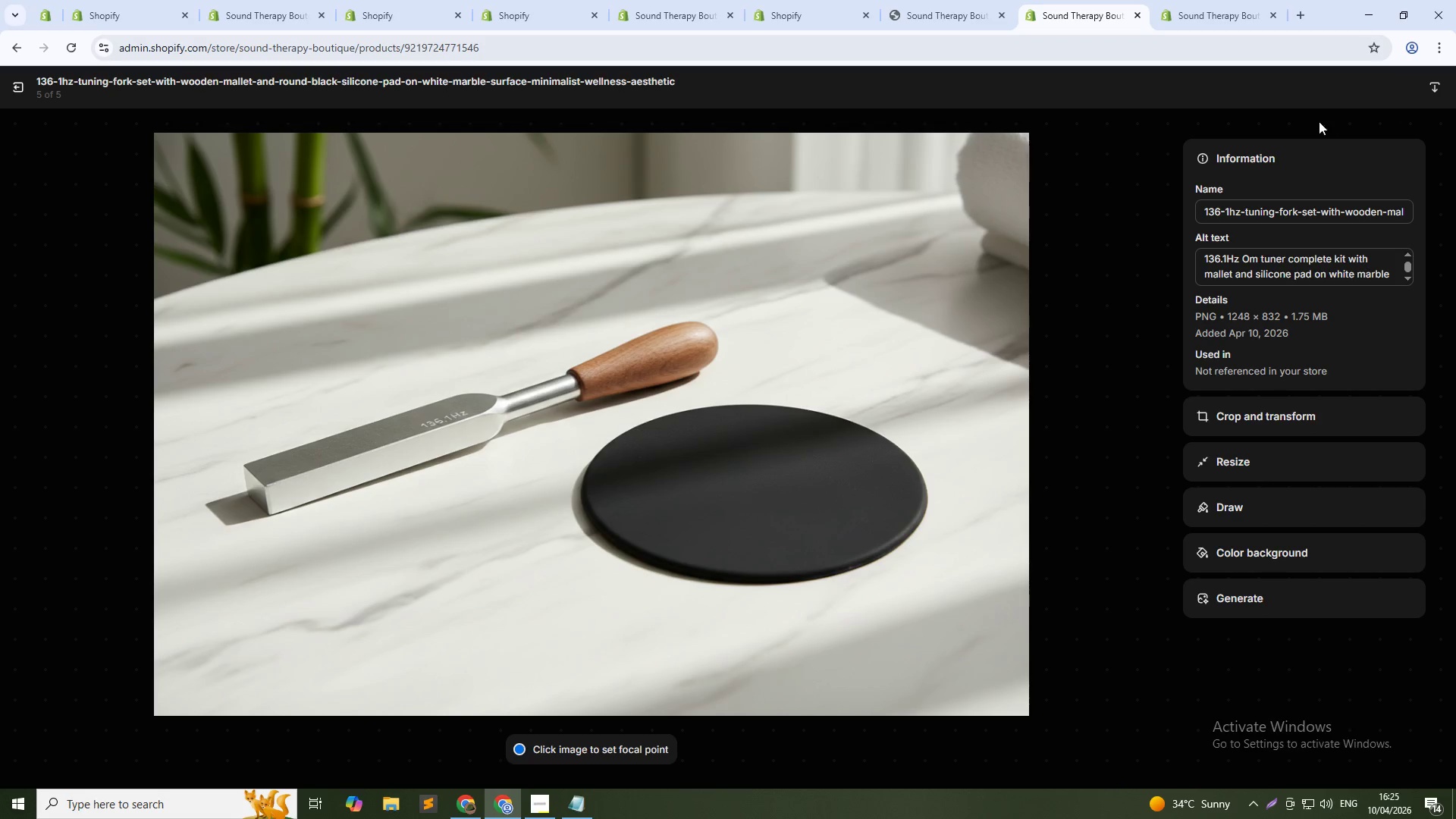 
left_click([25, 93])
 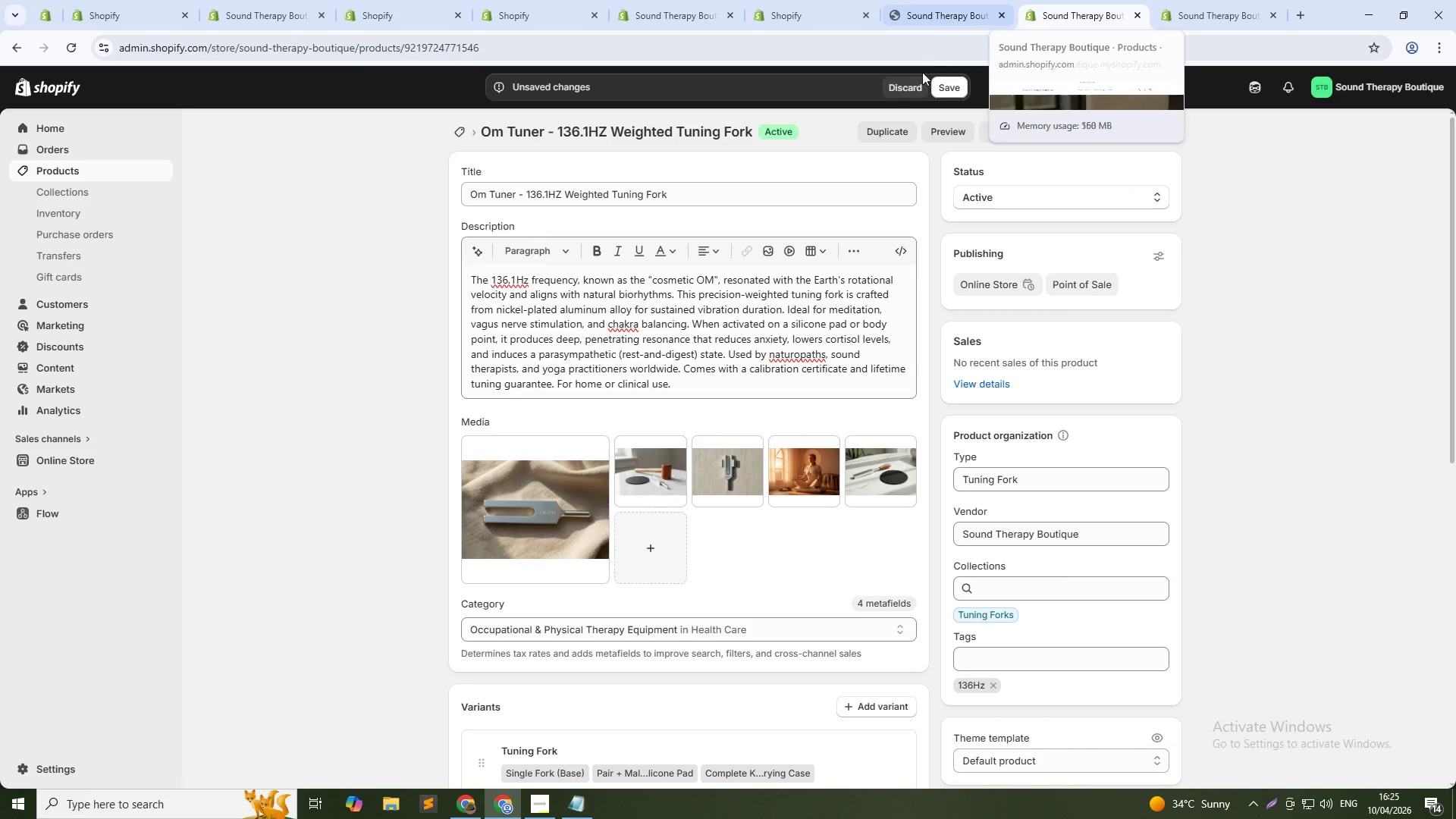 
left_click([946, 89])
 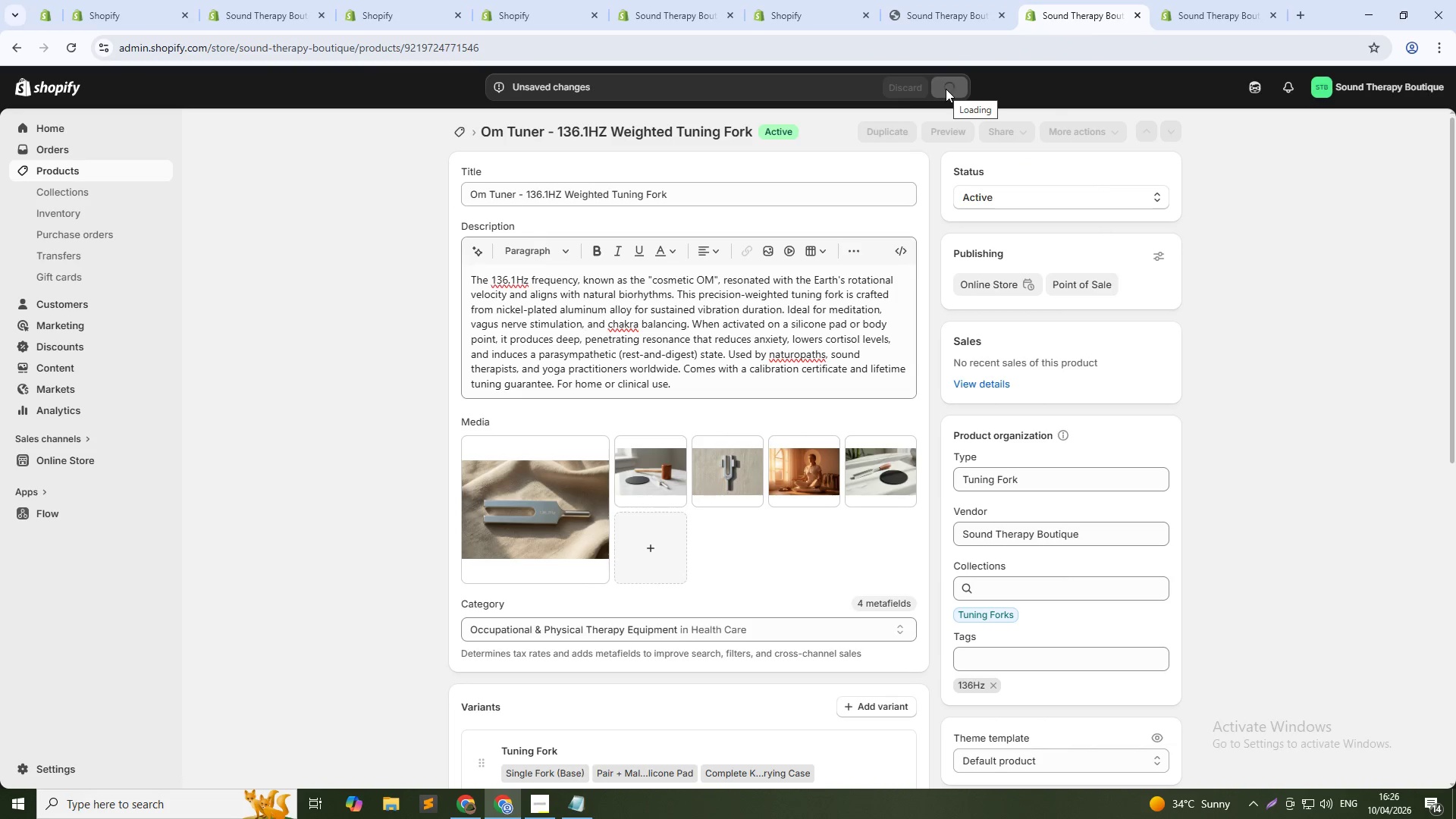 
left_click([456, 135])
 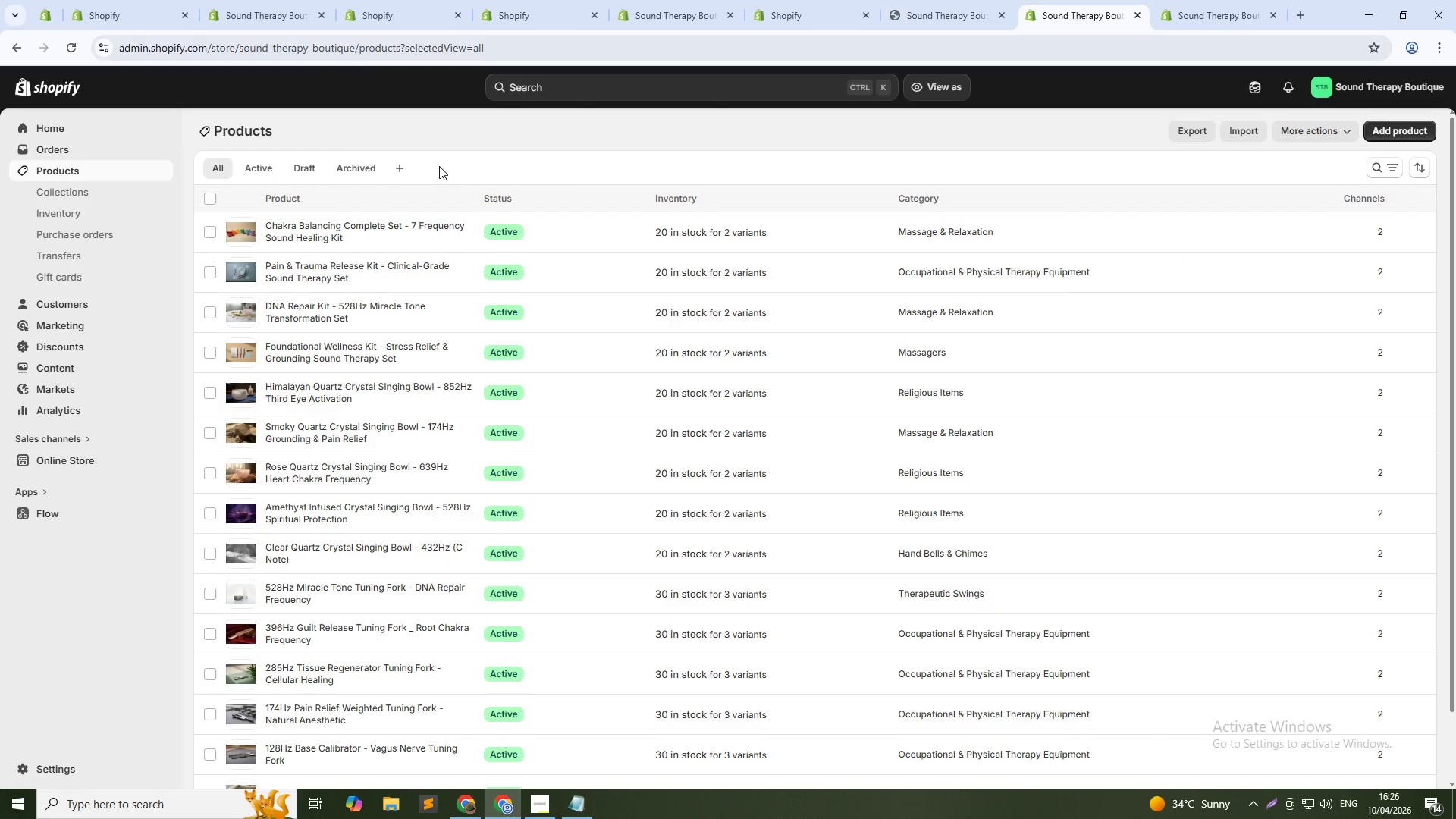 
scroll: coordinate [321, 405], scroll_direction: down, amount: 4.0
 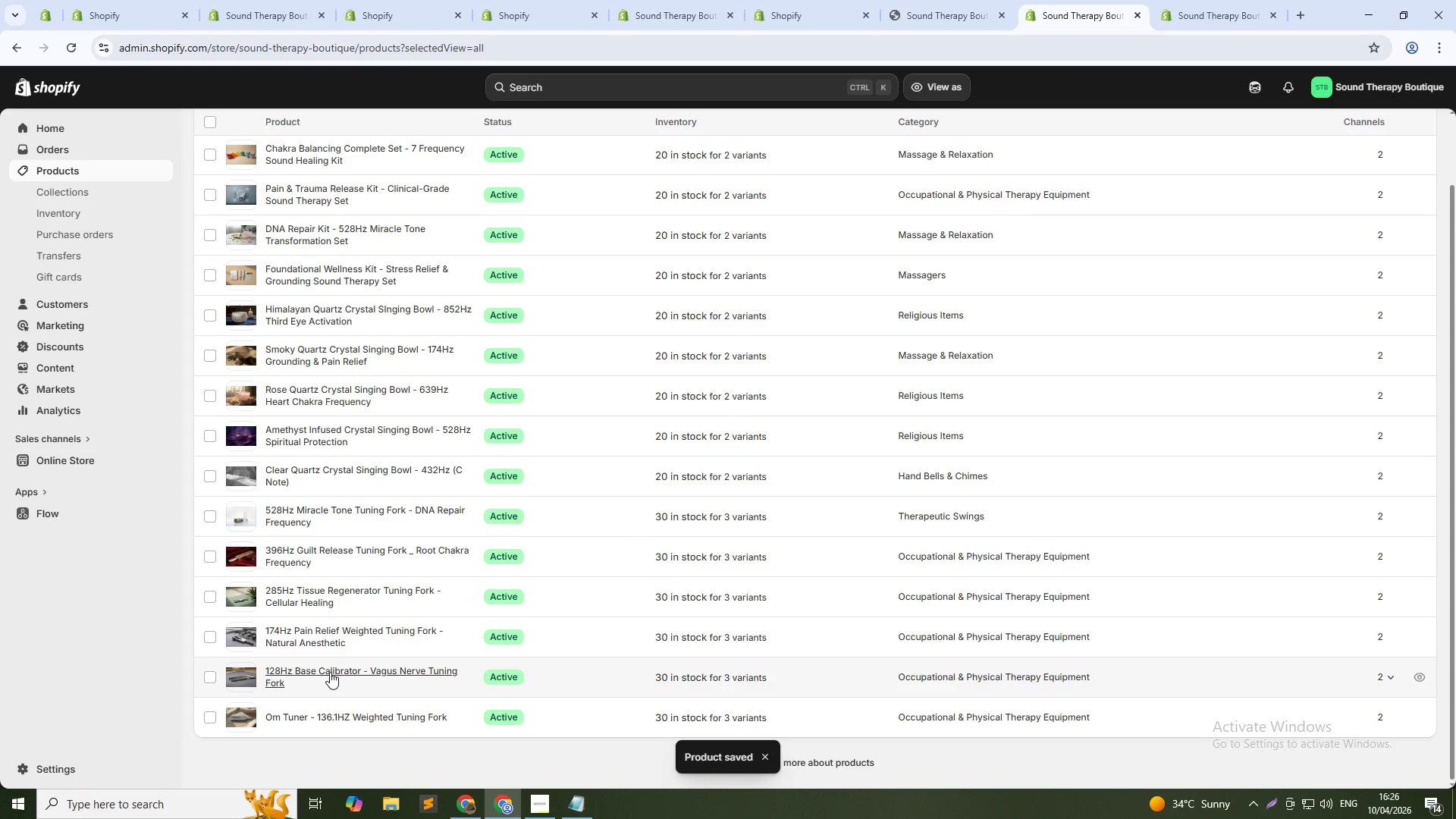 
left_click([330, 673])
 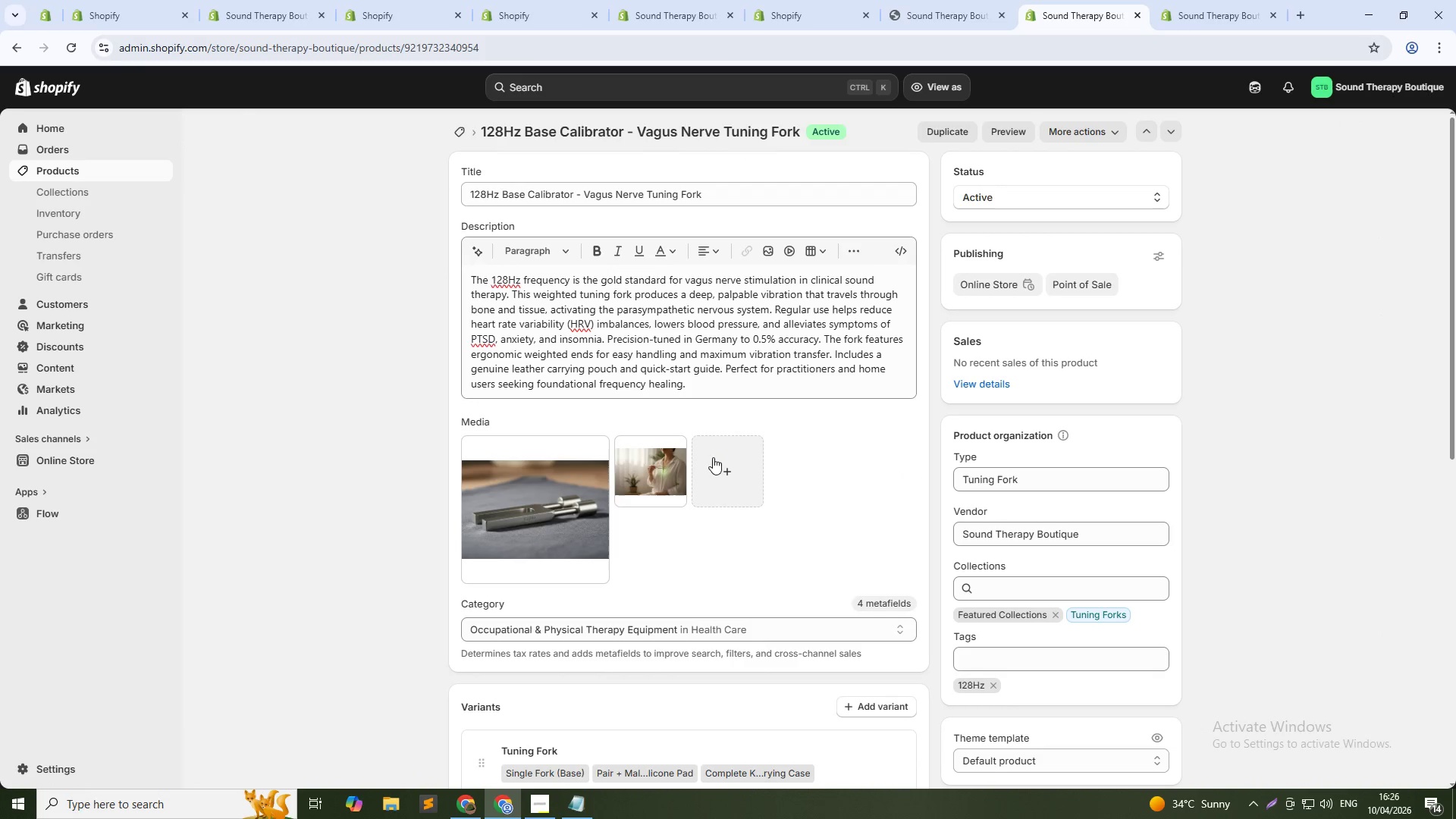 
left_click([731, 478])
 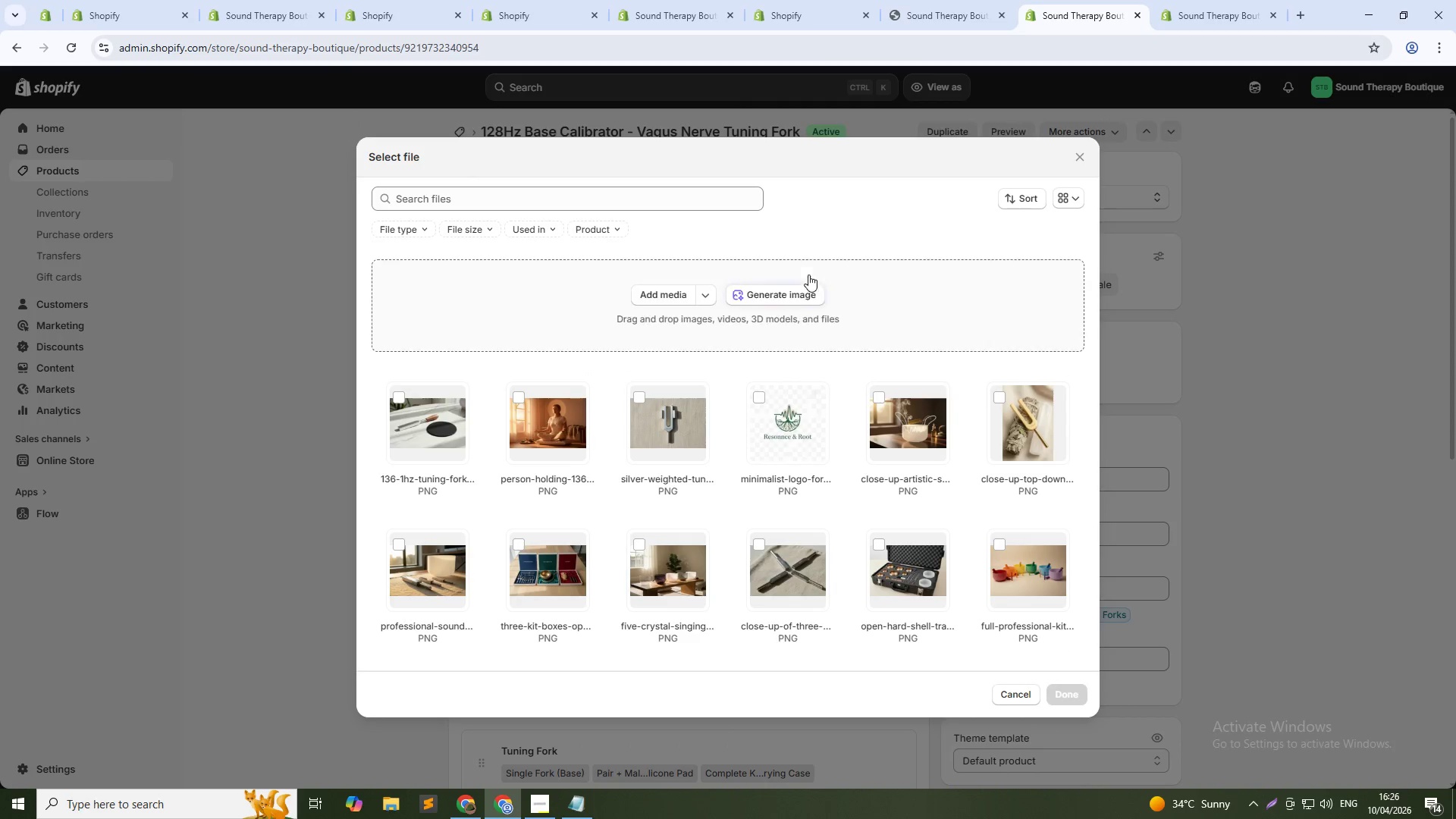 
left_click([802, 290])
 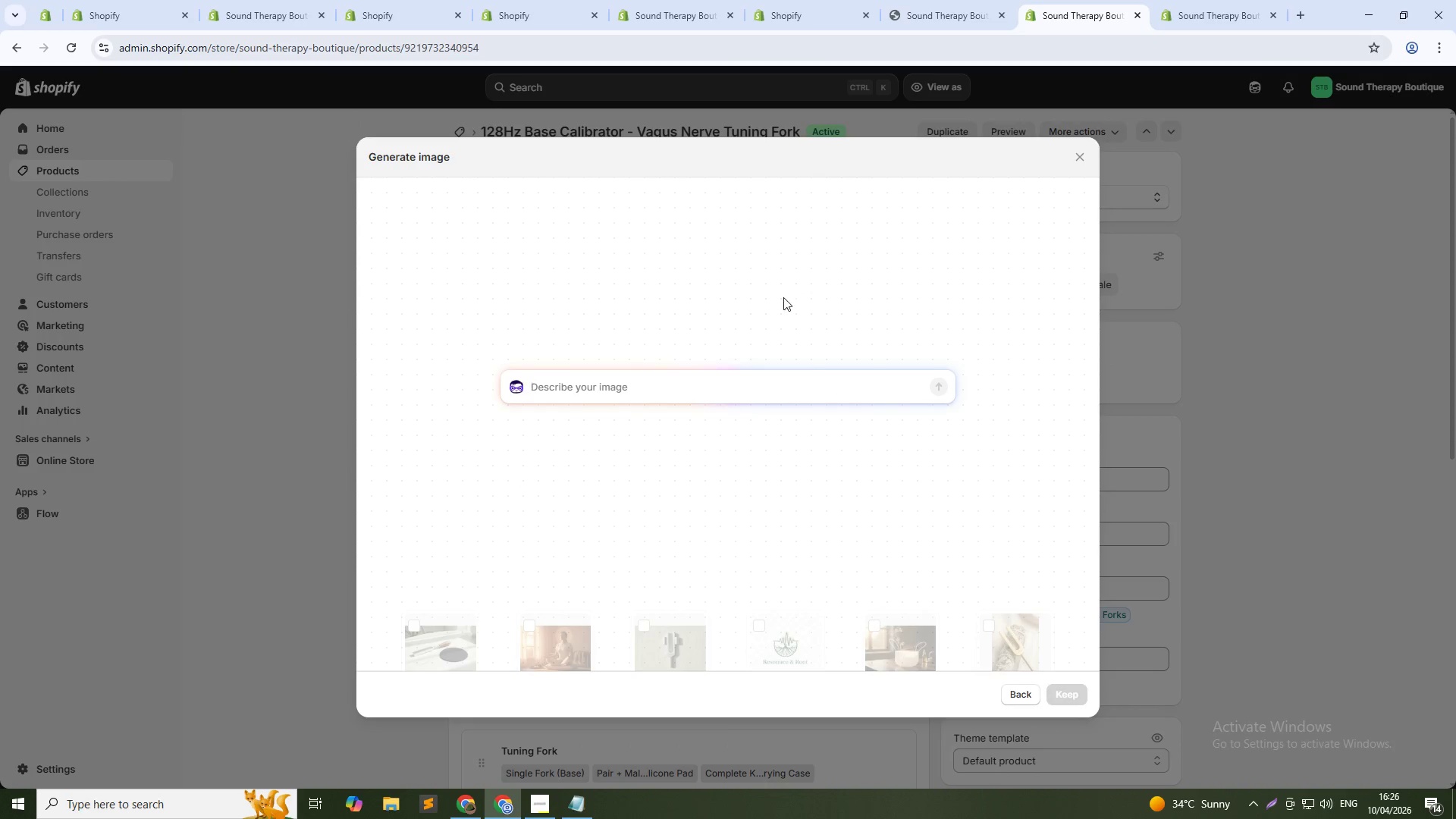 
type(Silver weighted tuning fork with "")
 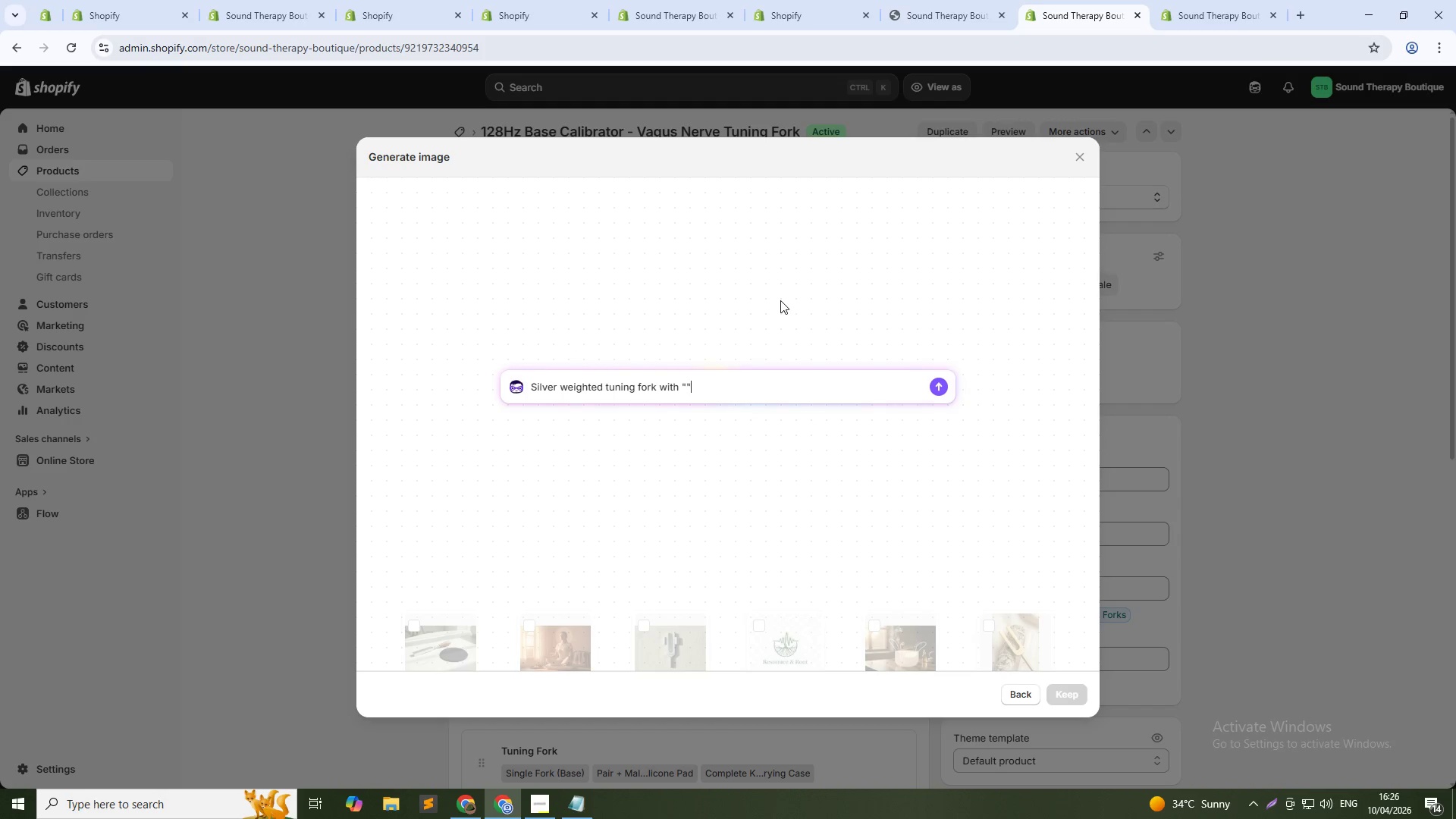 
key(ArrowLeft)
 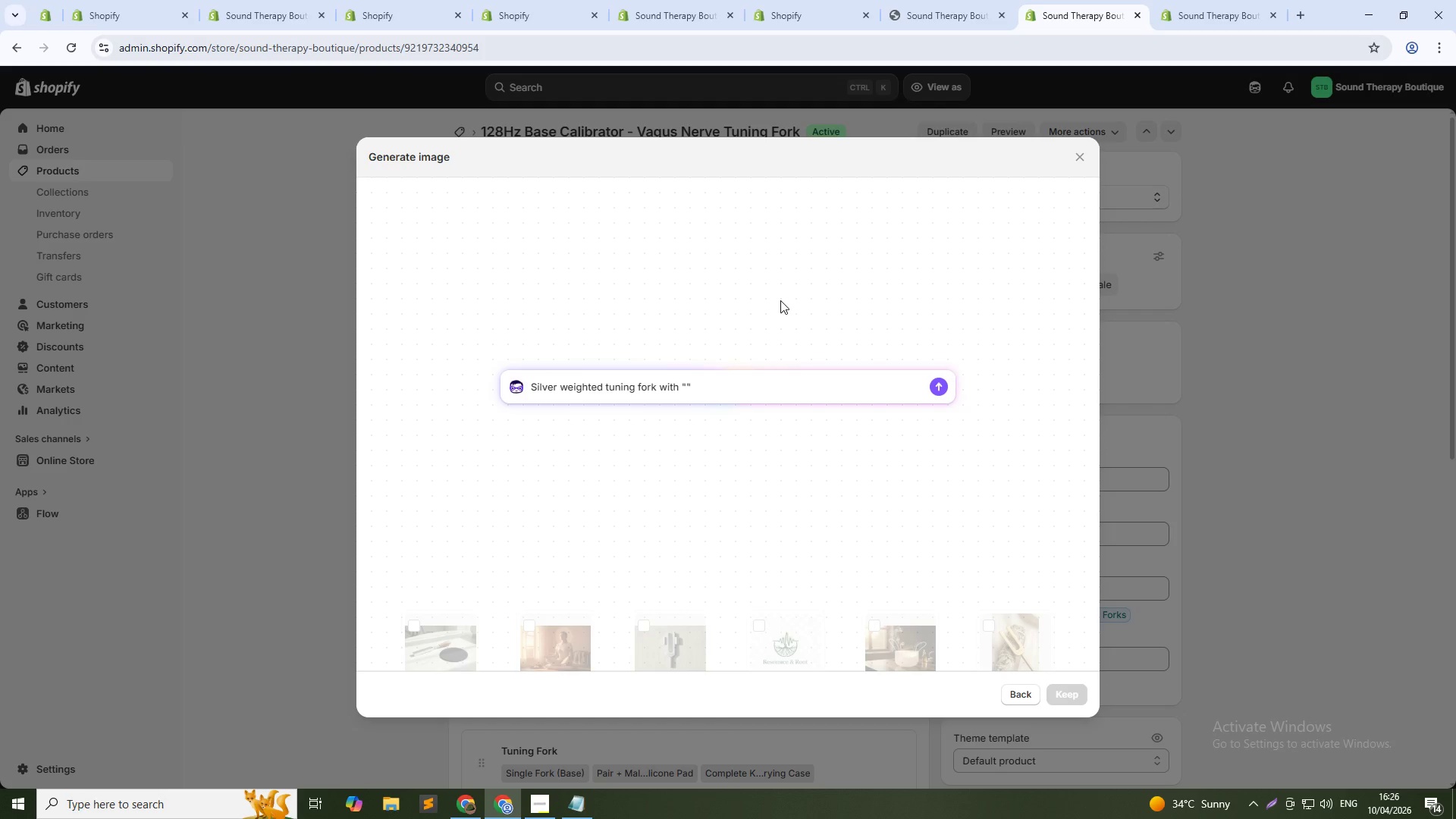 
type(128Hz)
 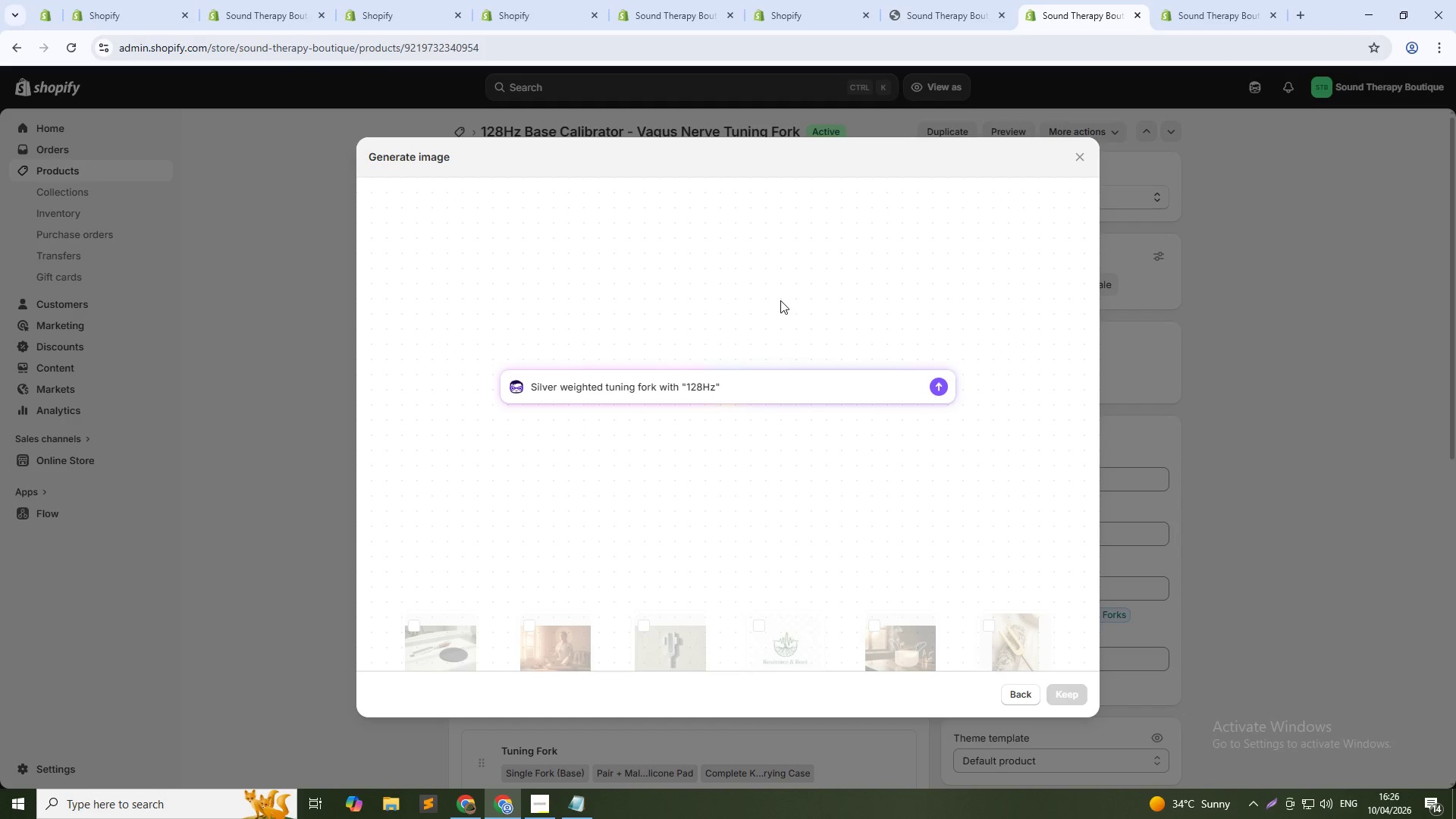 
key(ArrowDown)
 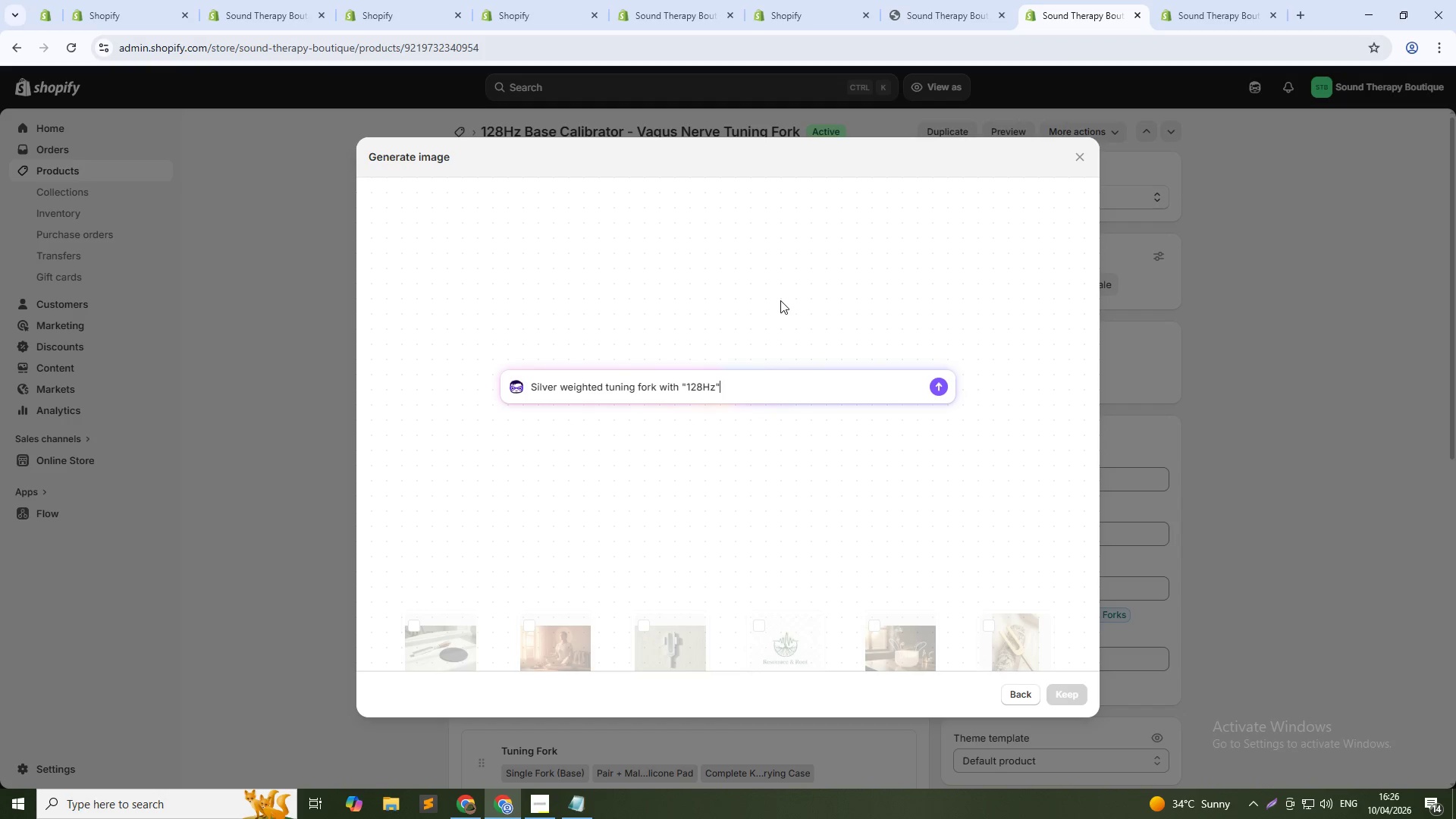 
type( engraving on dark grey felt cloth, side angle view, clinical but warm studio lighting )
 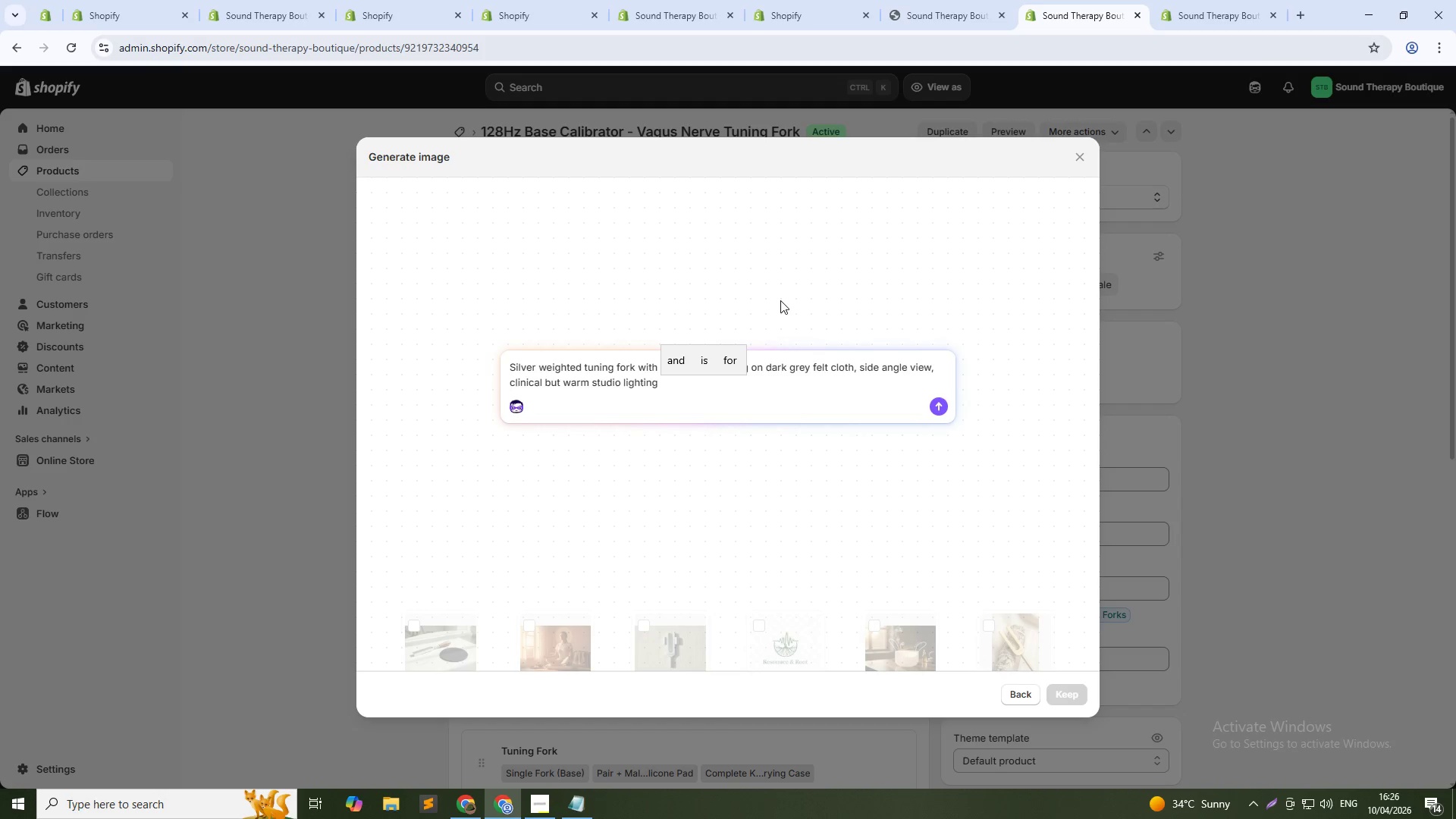 
key(Enter)
 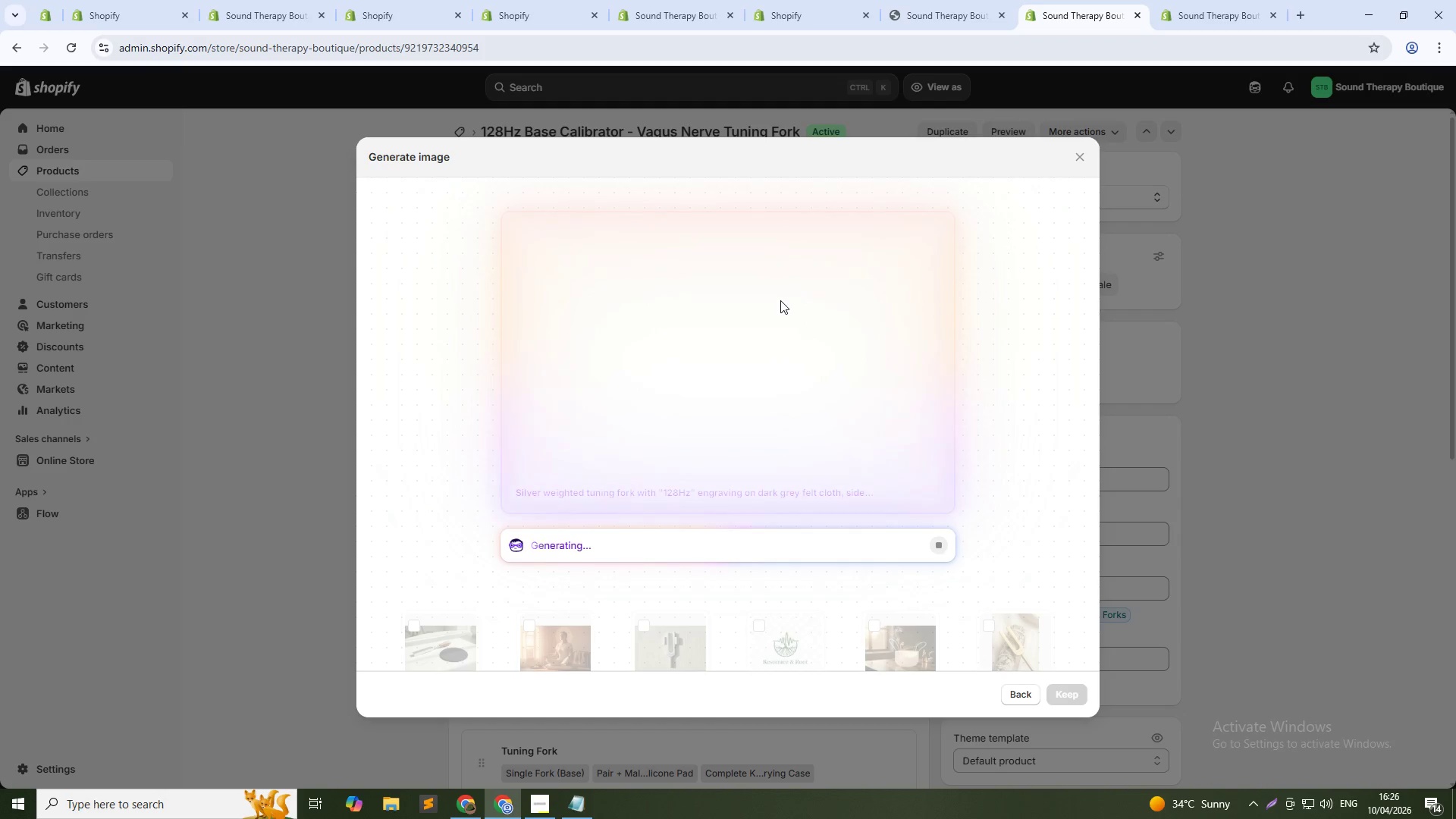 
wait(5.97)
 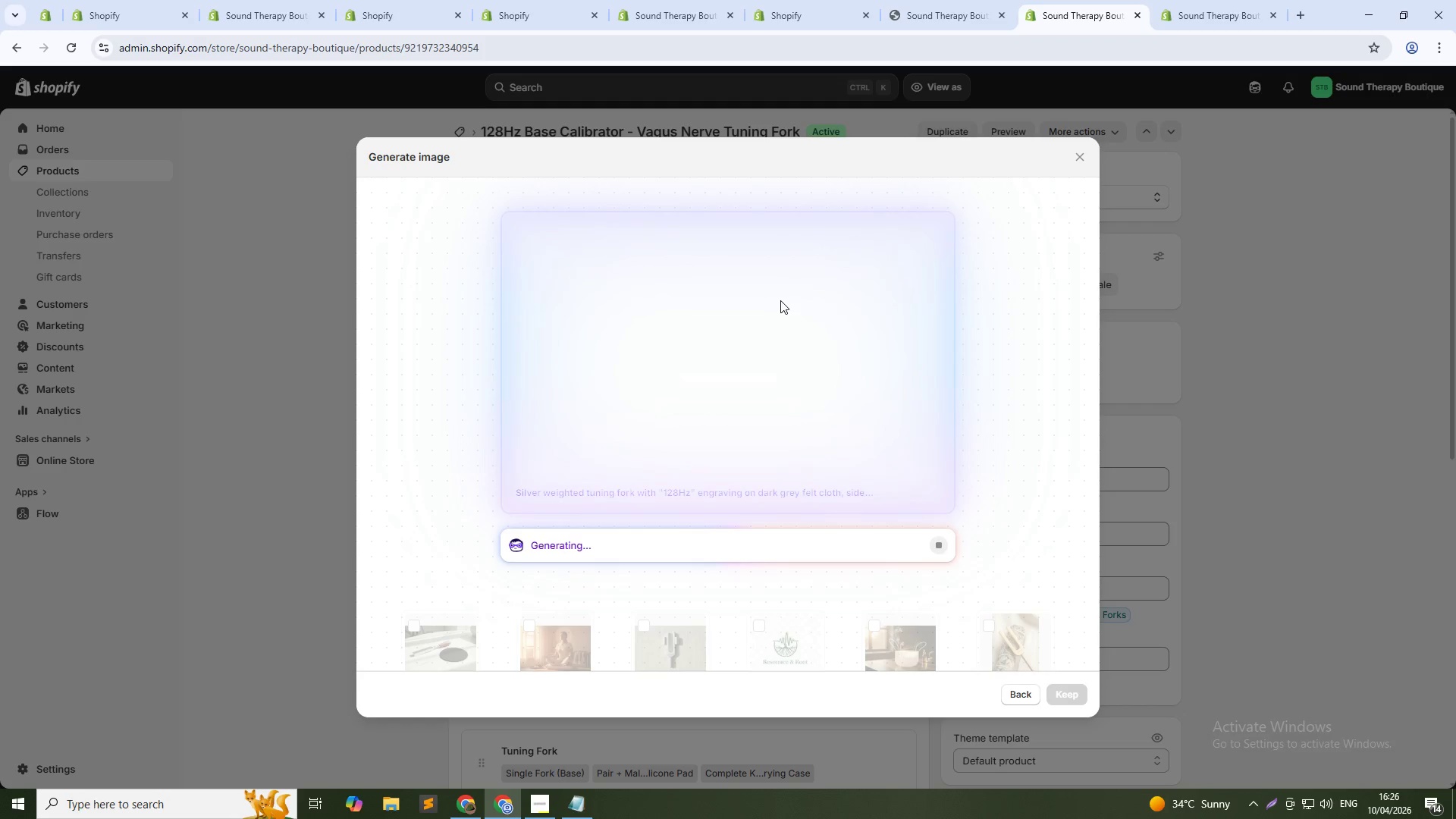 
key(Alt+Tab)